 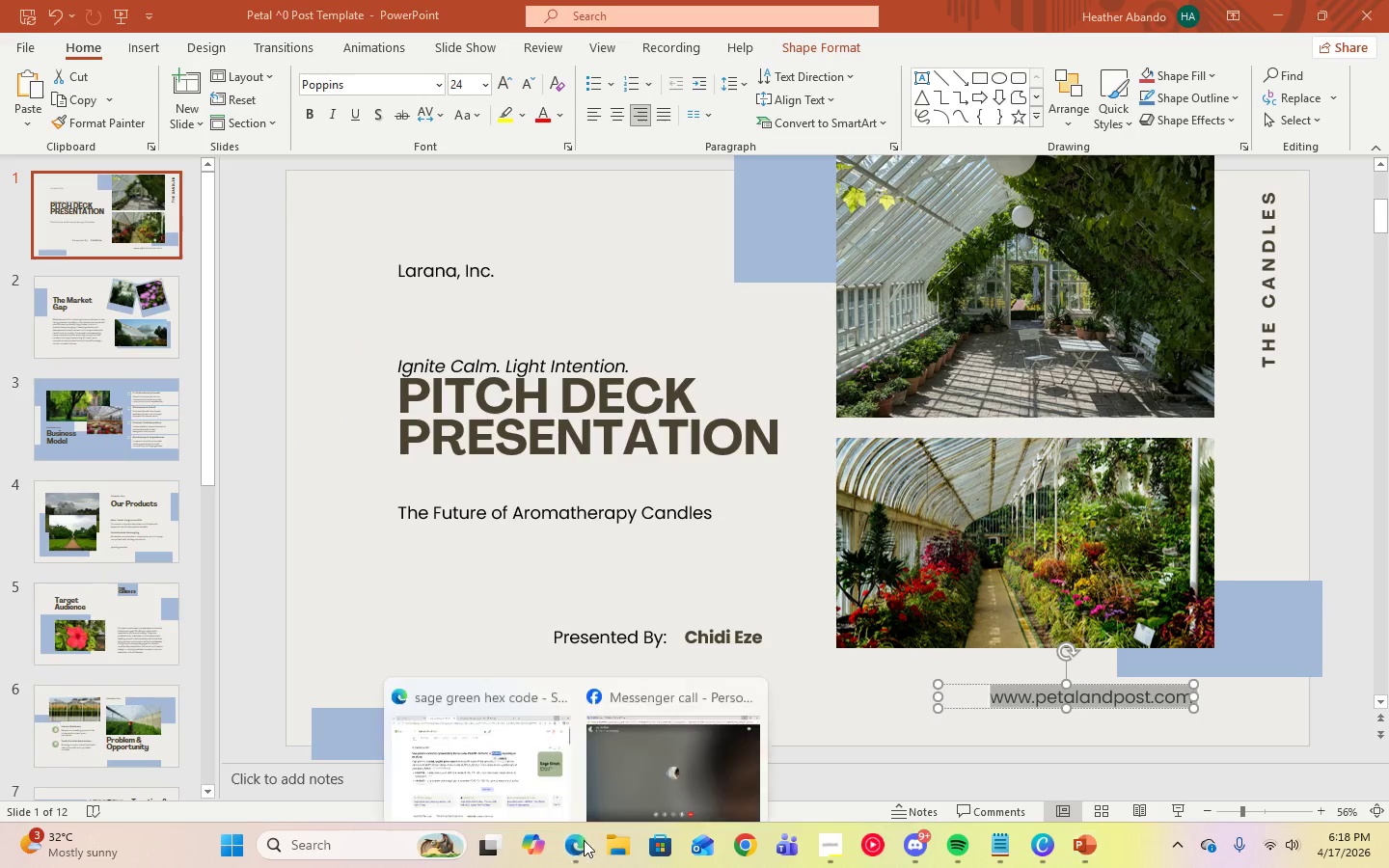 
left_click([472, 790])
 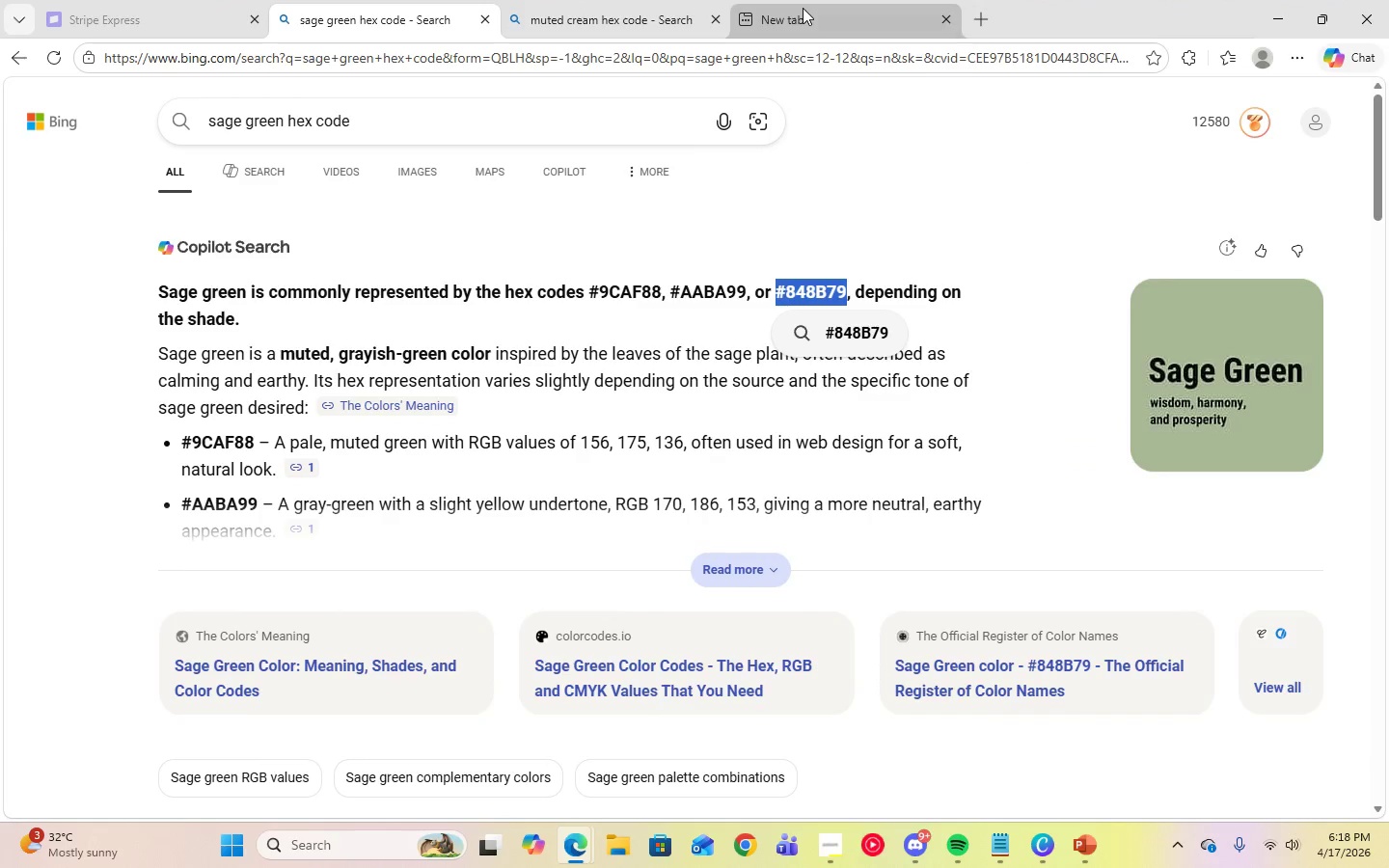 
left_click([803, 8])
 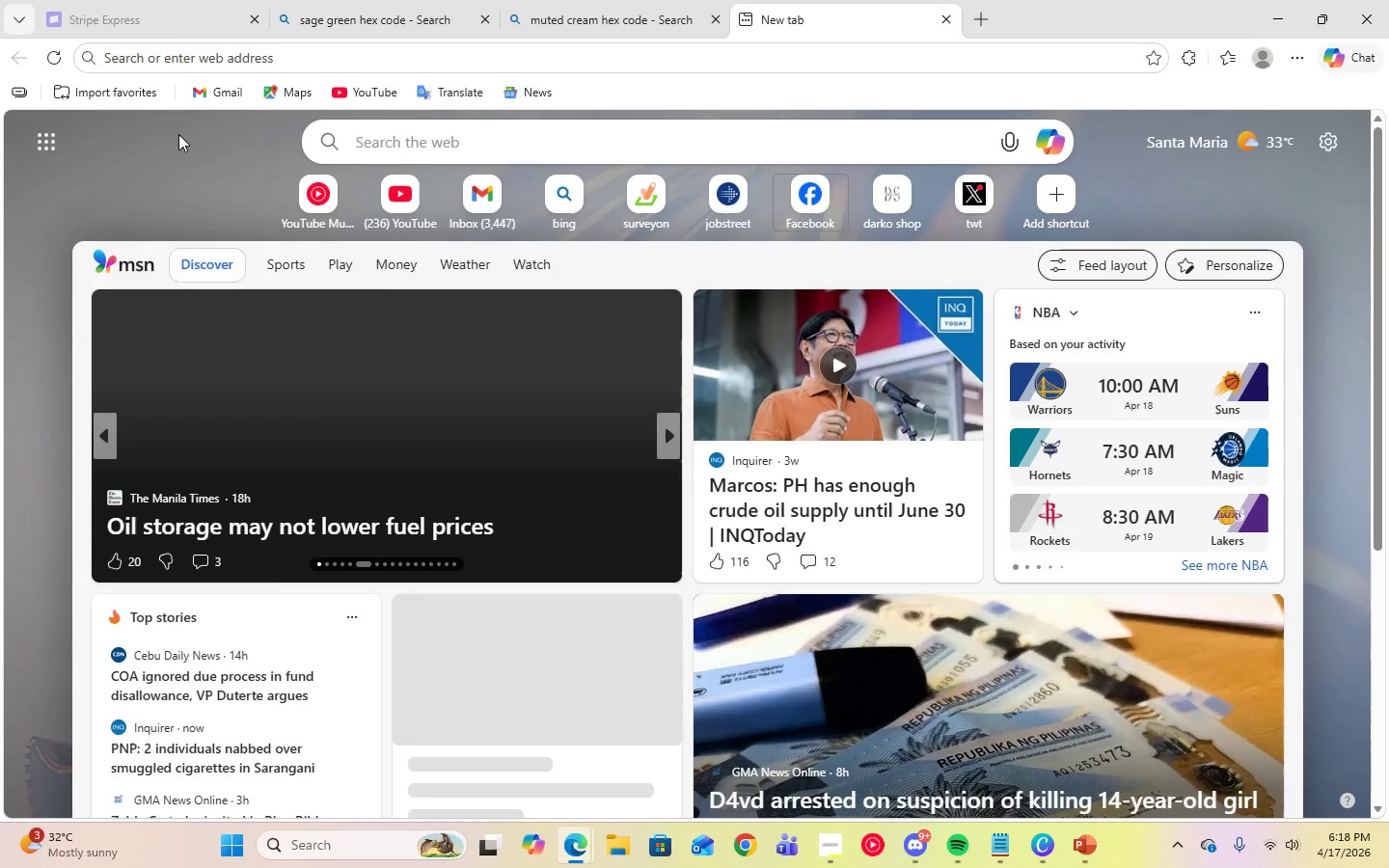 
left_click([640, 14])
 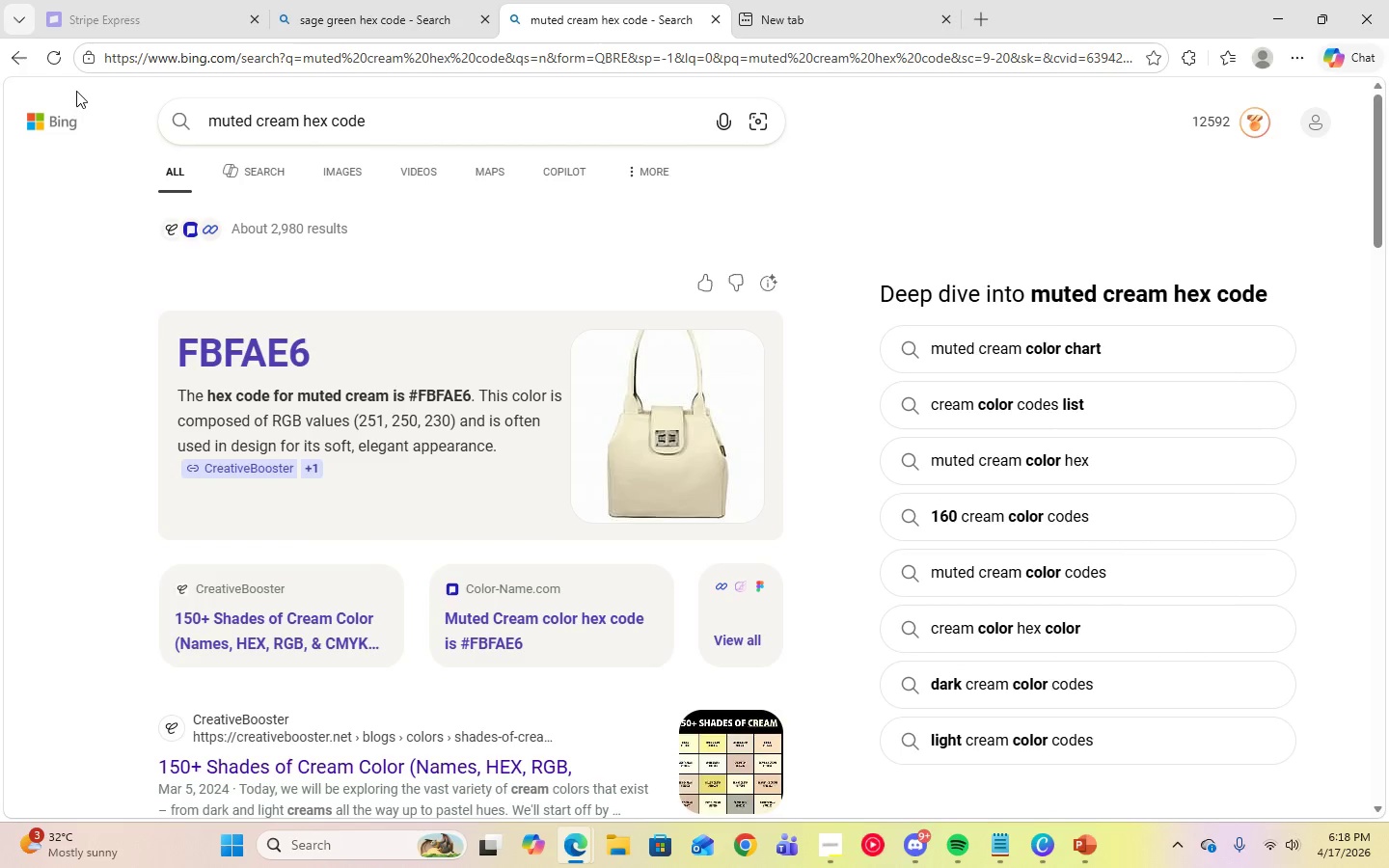 
left_click([75, 112])
 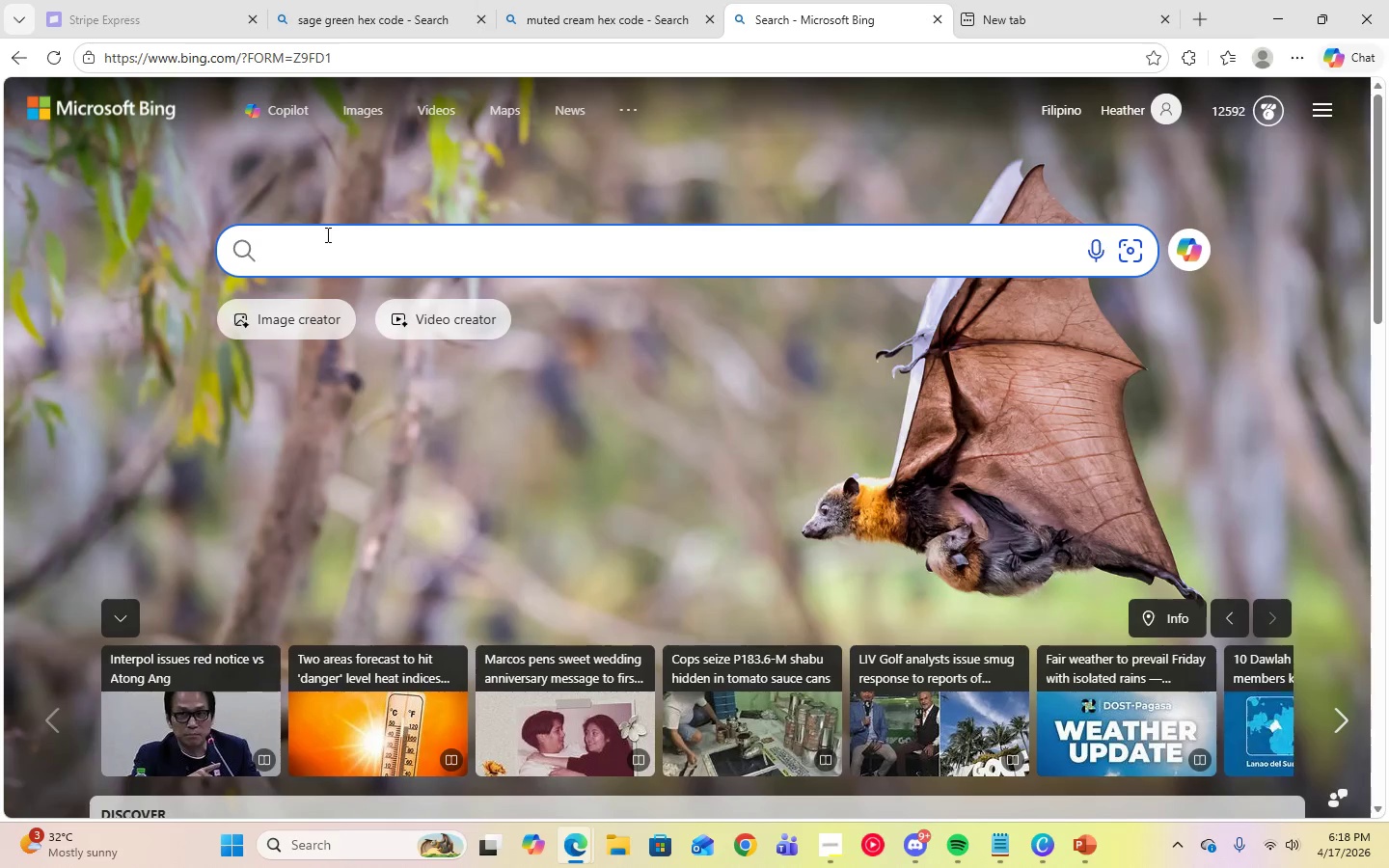 
type(elegant fonts)
 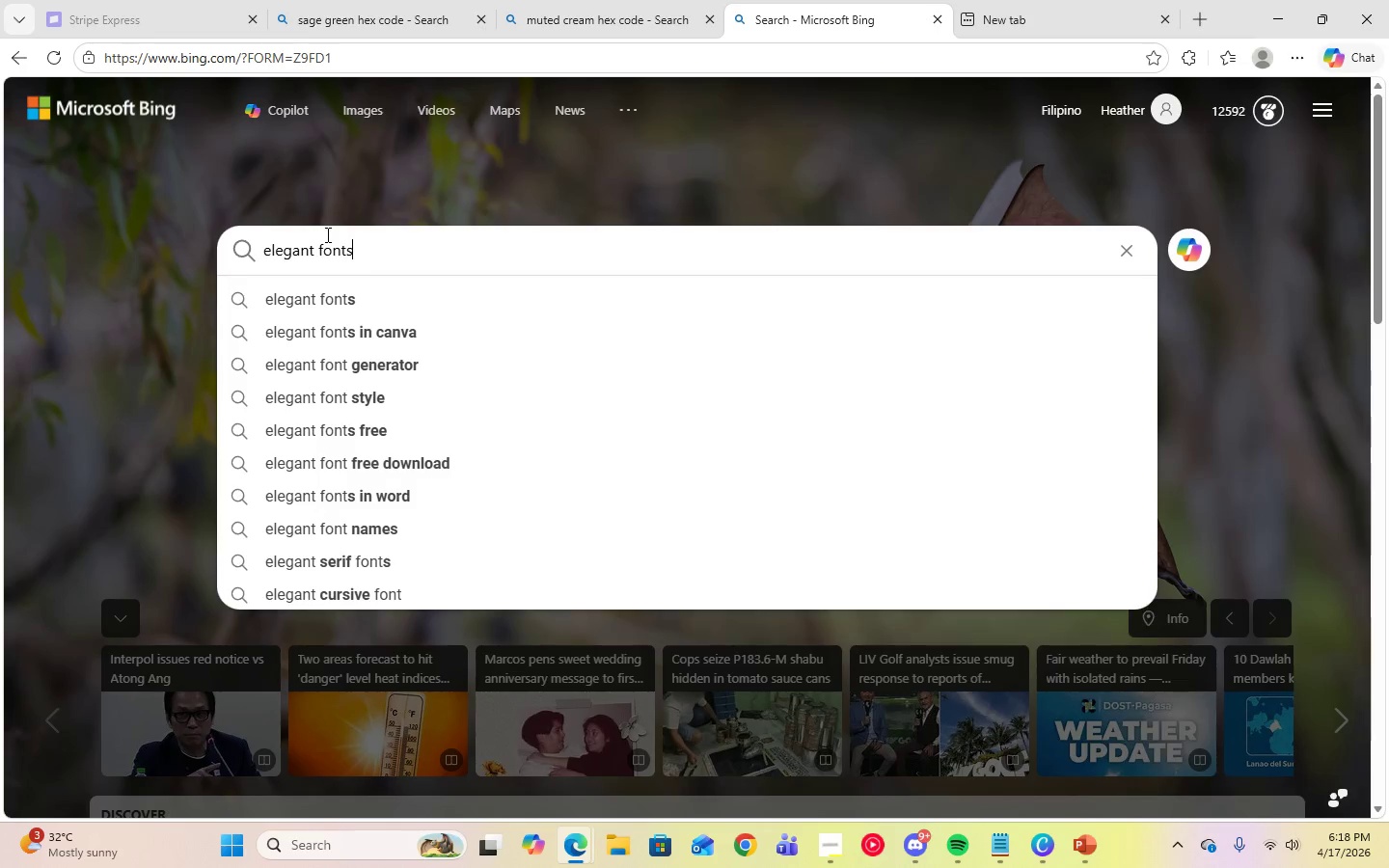 
key(Enter)
 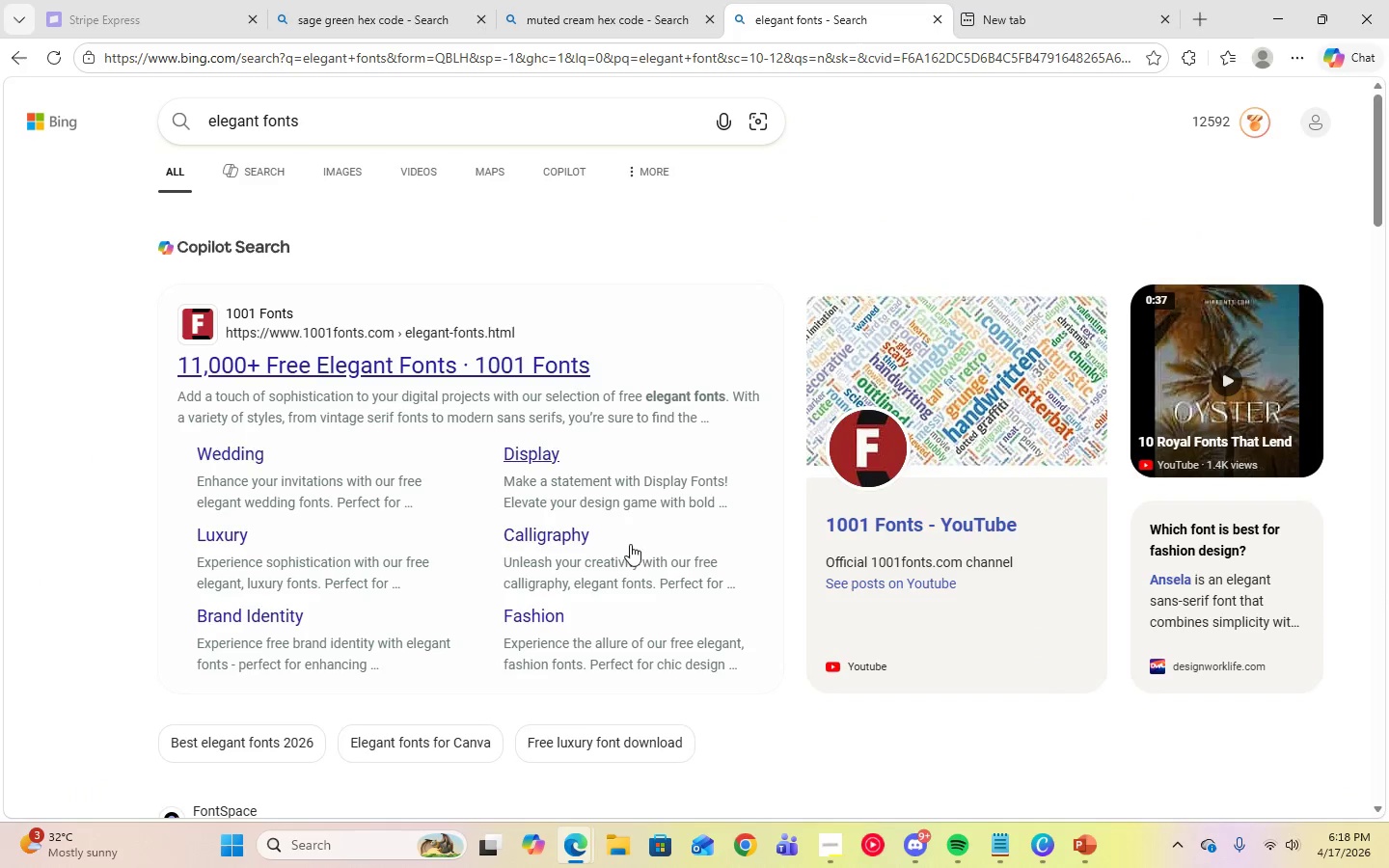 
scroll: coordinate [840, 662], scroll_direction: down, amount: 3.0
 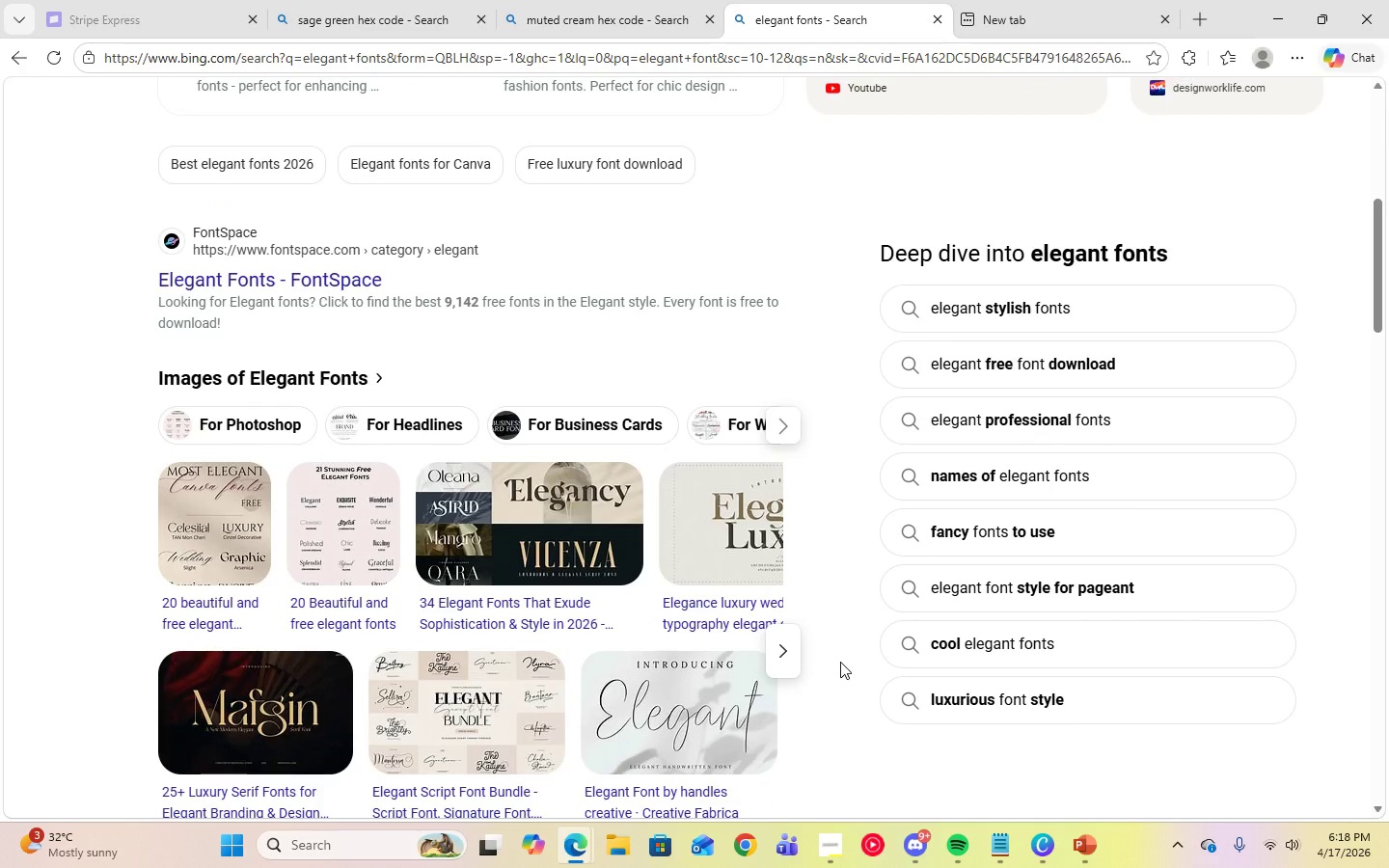 
scroll: coordinate [839, 659], scroll_direction: up, amount: 10.0
 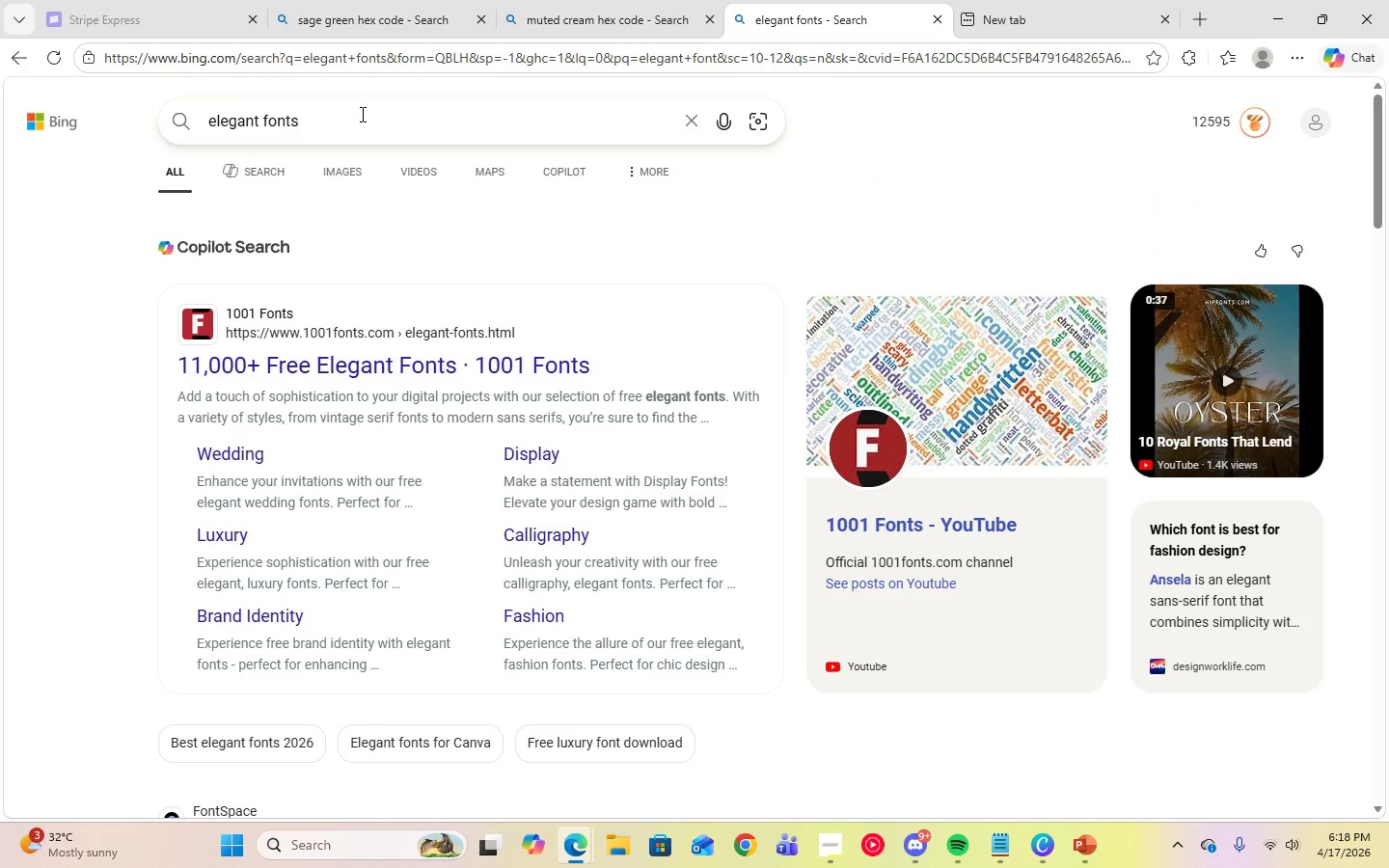 
left_click([362, 130])
 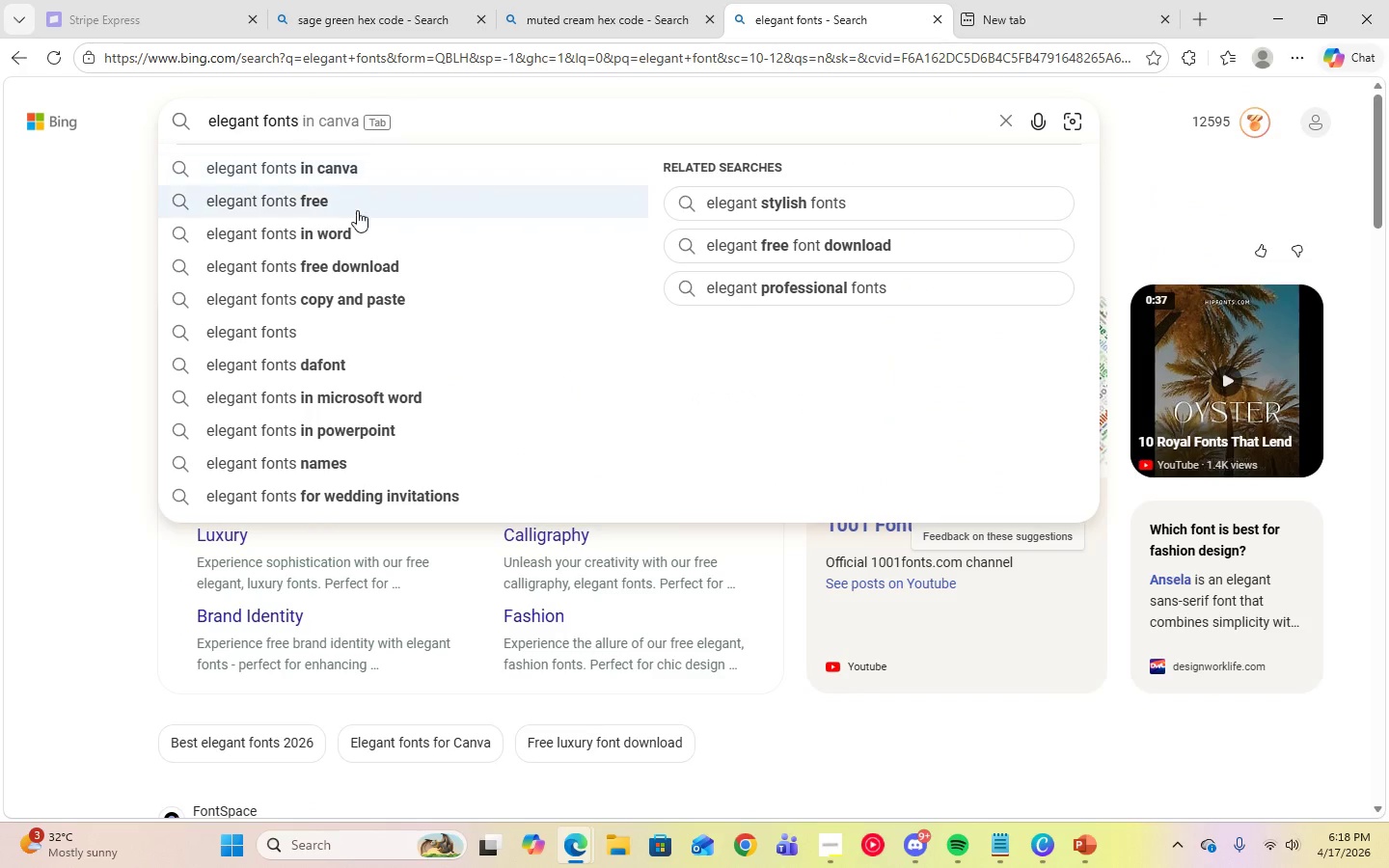 
left_click([295, 423])
 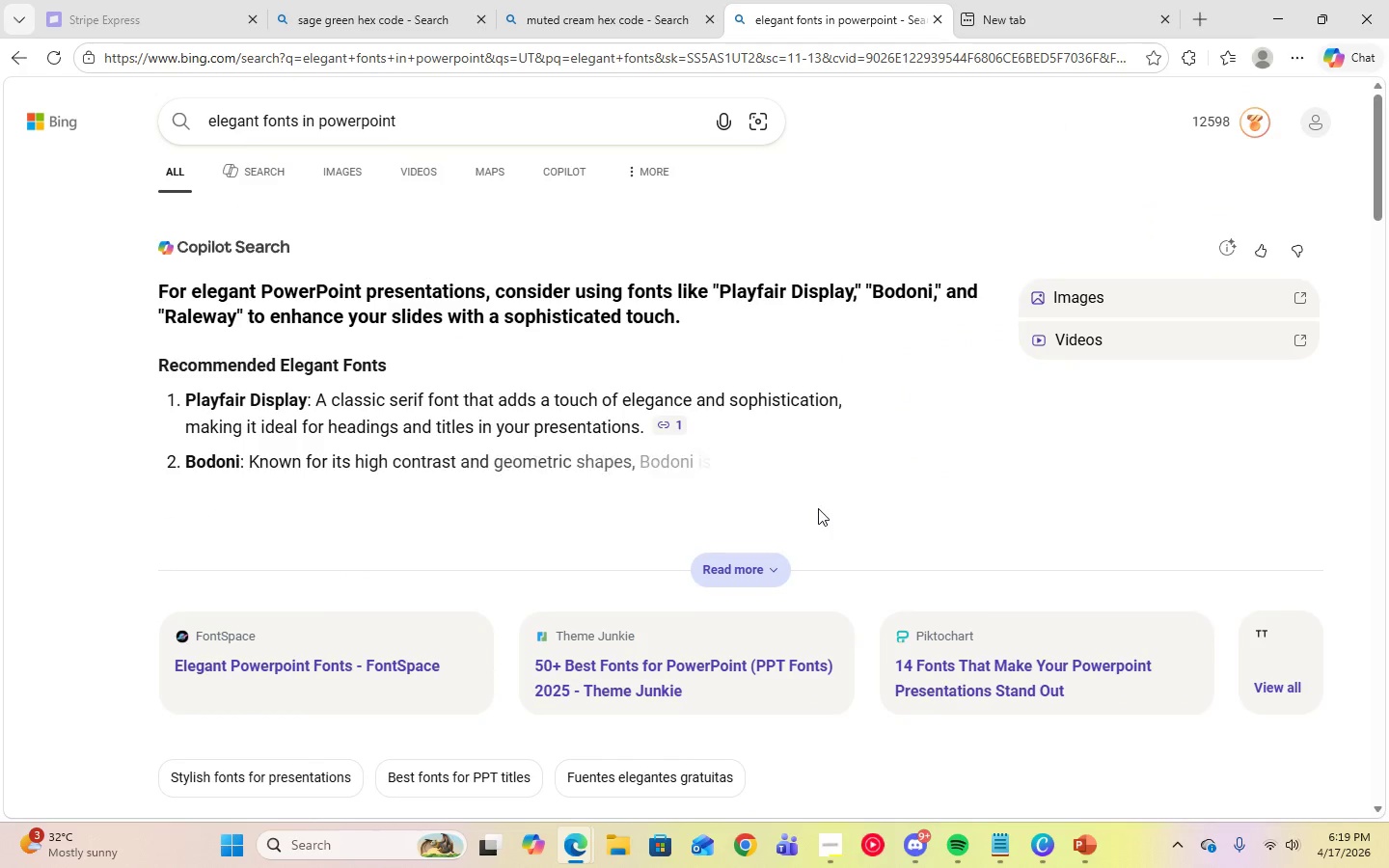 
left_click([787, 566])
 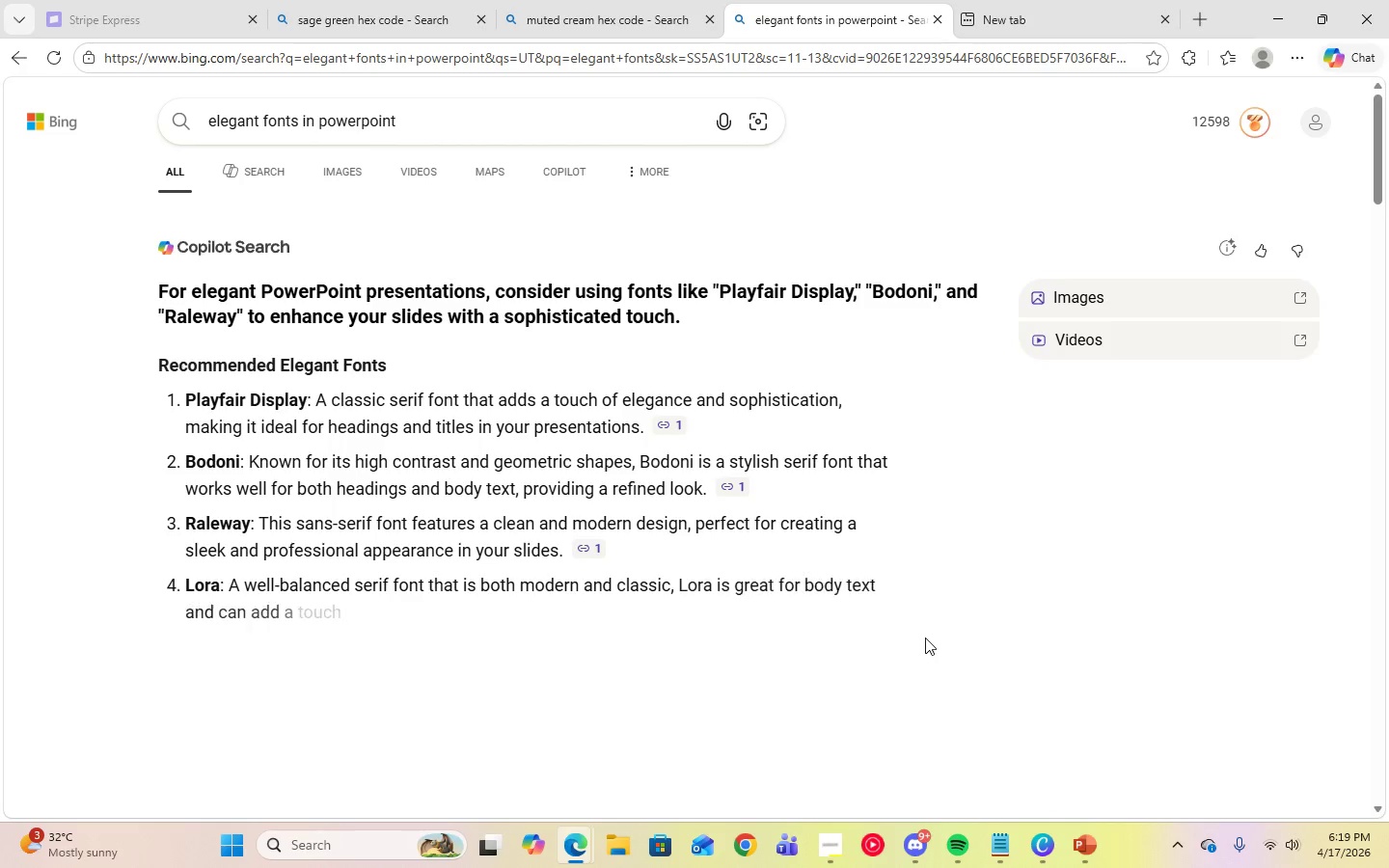 
scroll: coordinate [925, 637], scroll_direction: down, amount: 1.0
 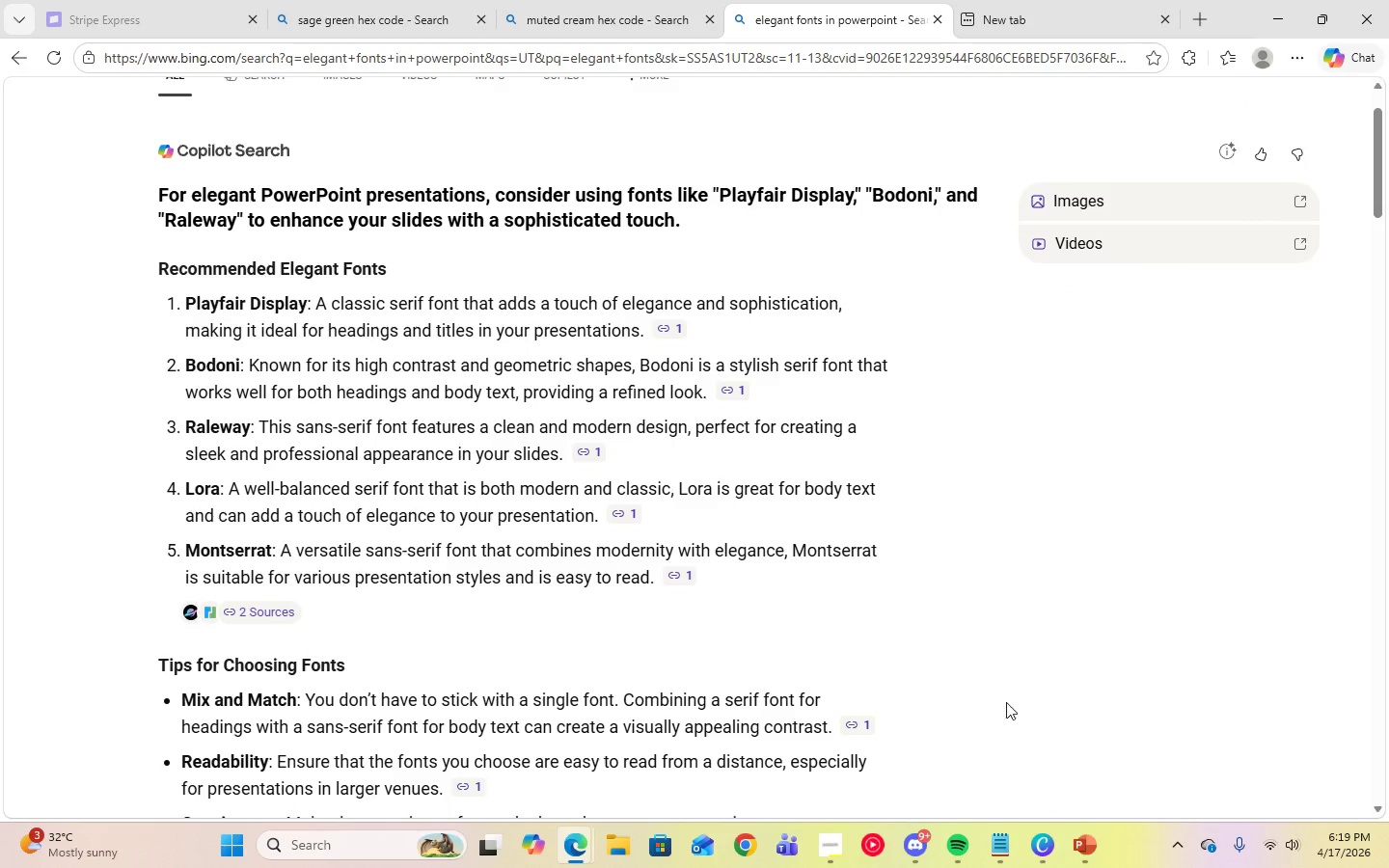 
left_click([1079, 838])
 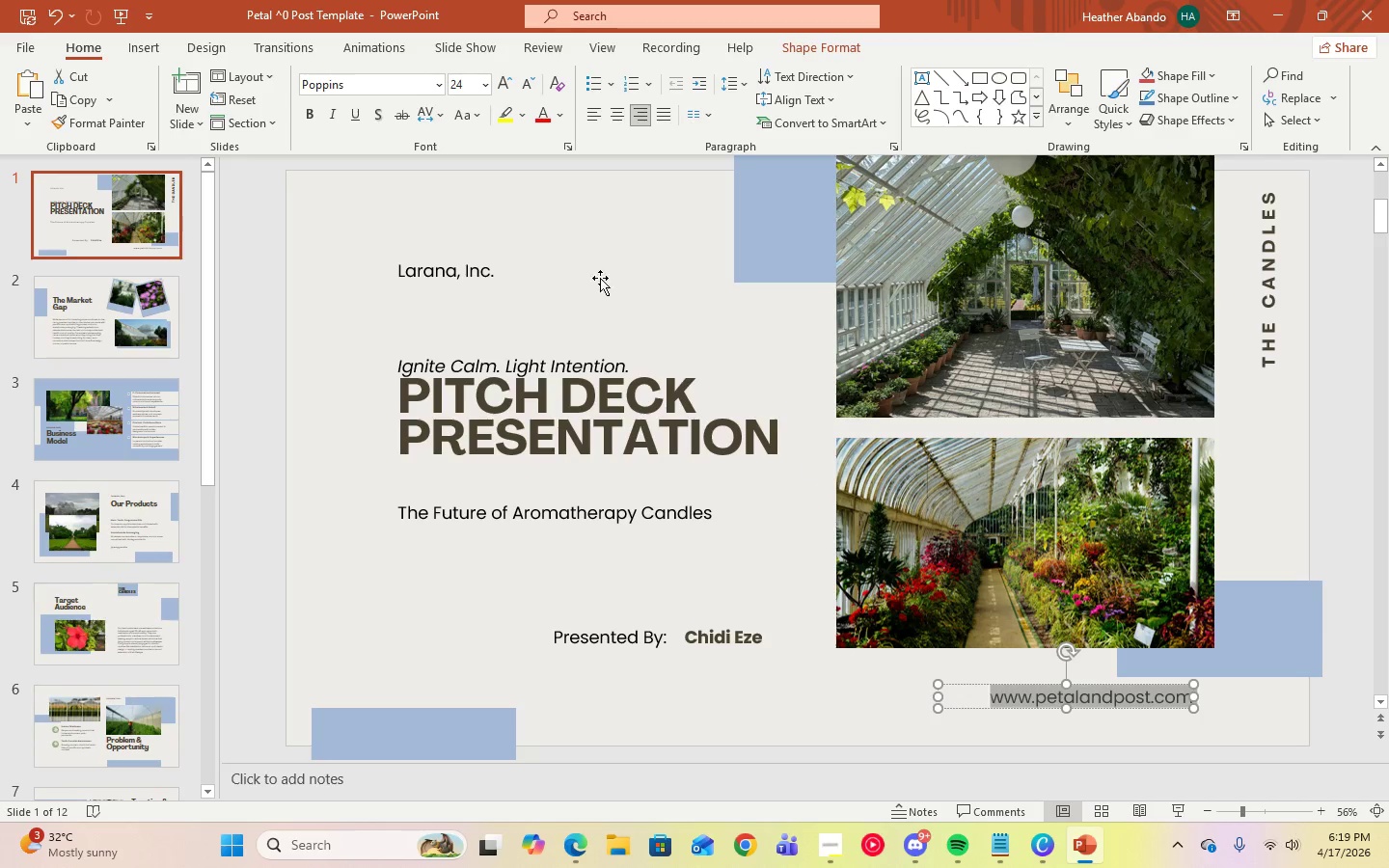 
left_click([440, 77])
 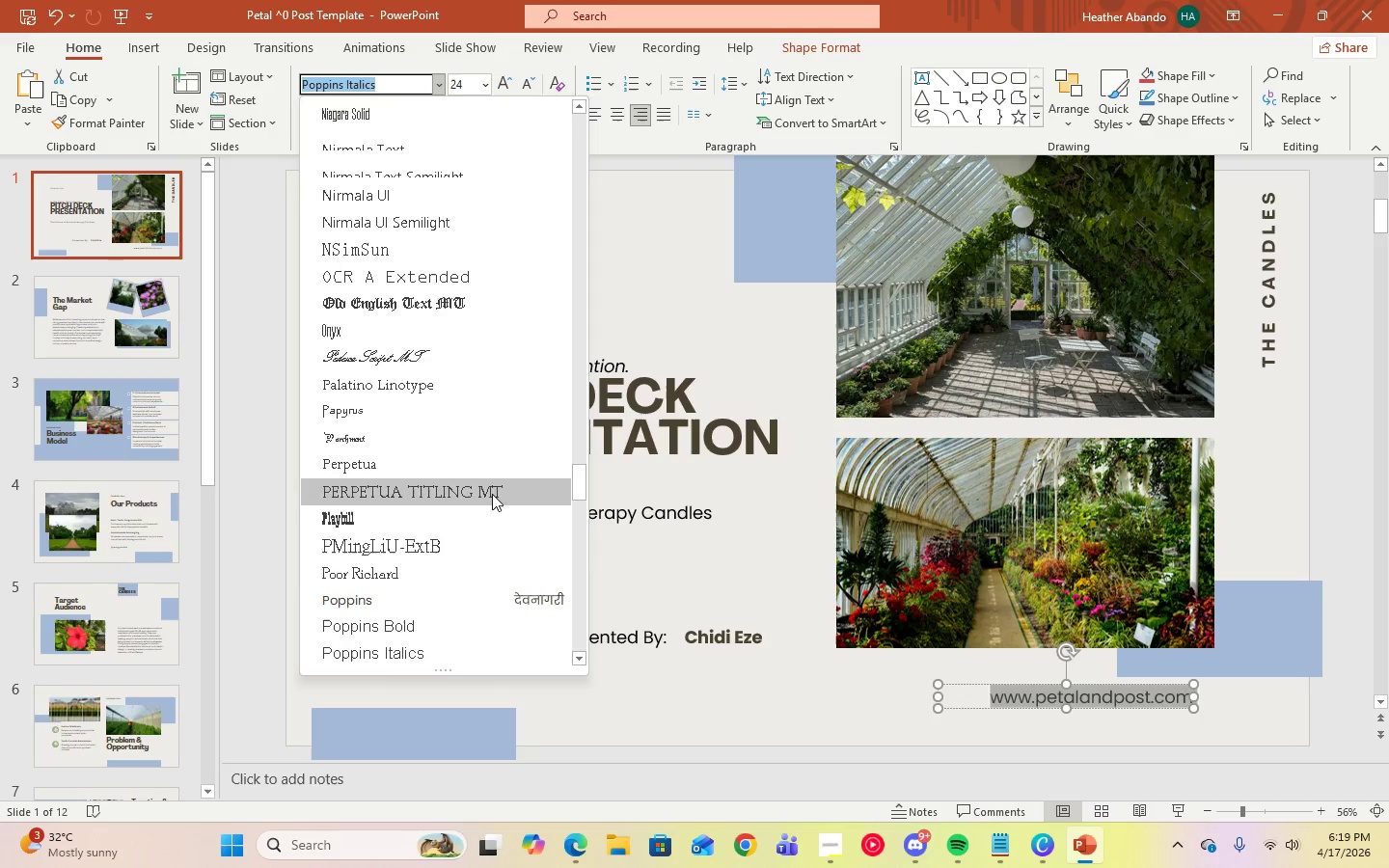 
scroll: coordinate [506, 539], scroll_direction: down, amount: 6.0
 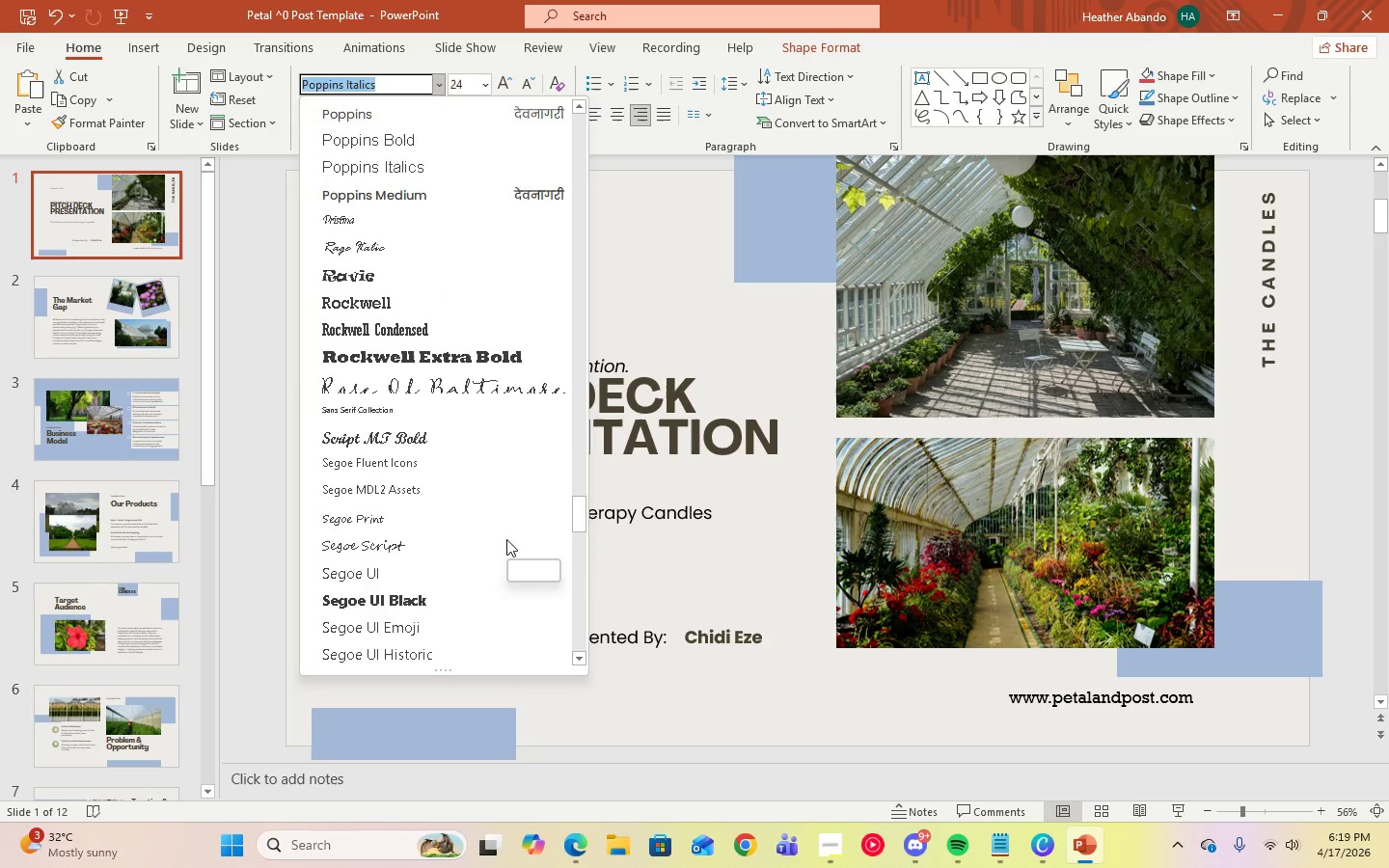 
scroll: coordinate [506, 539], scroll_direction: up, amount: 1.0
 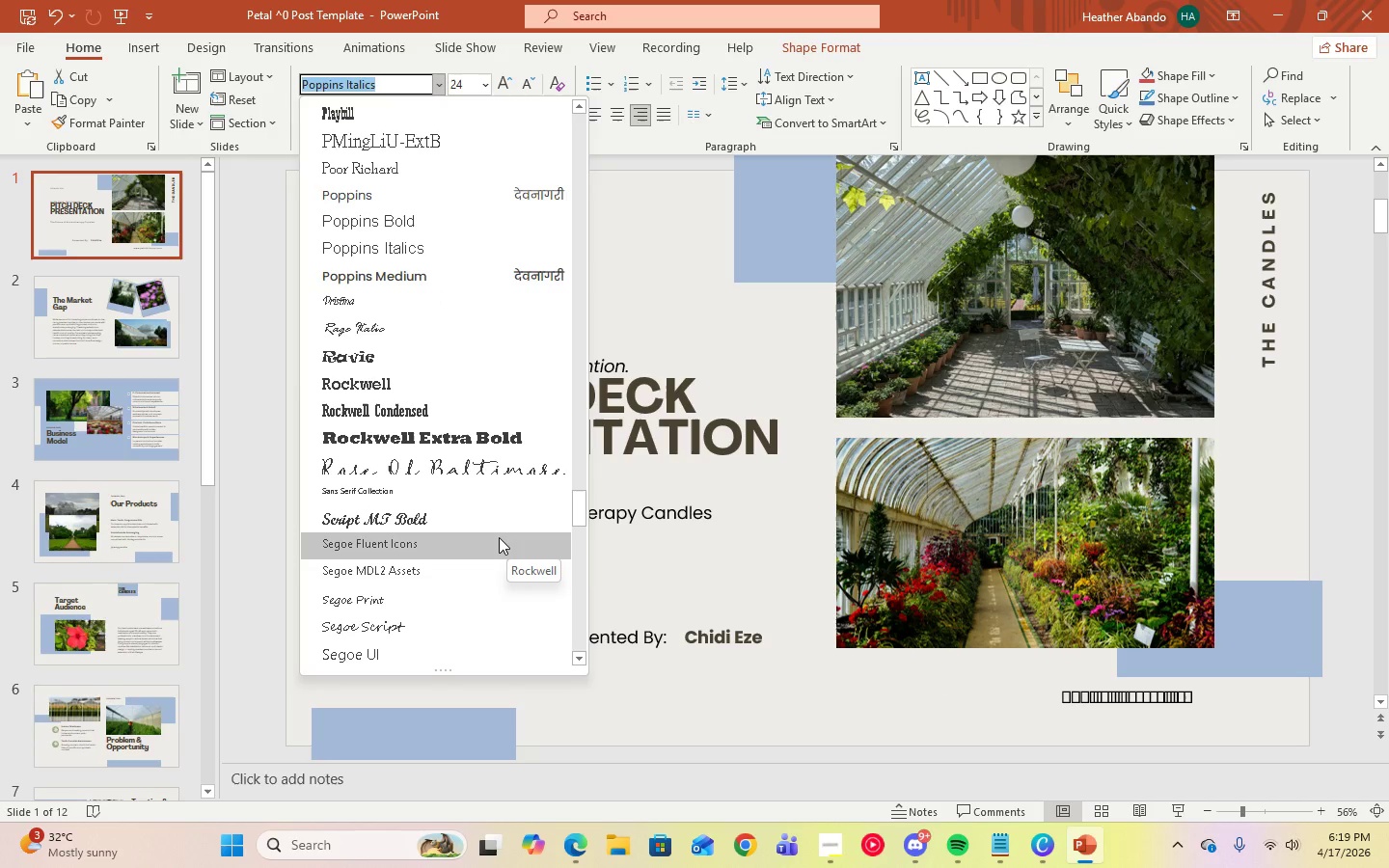 
scroll: coordinate [499, 537], scroll_direction: down, amount: 18.0
 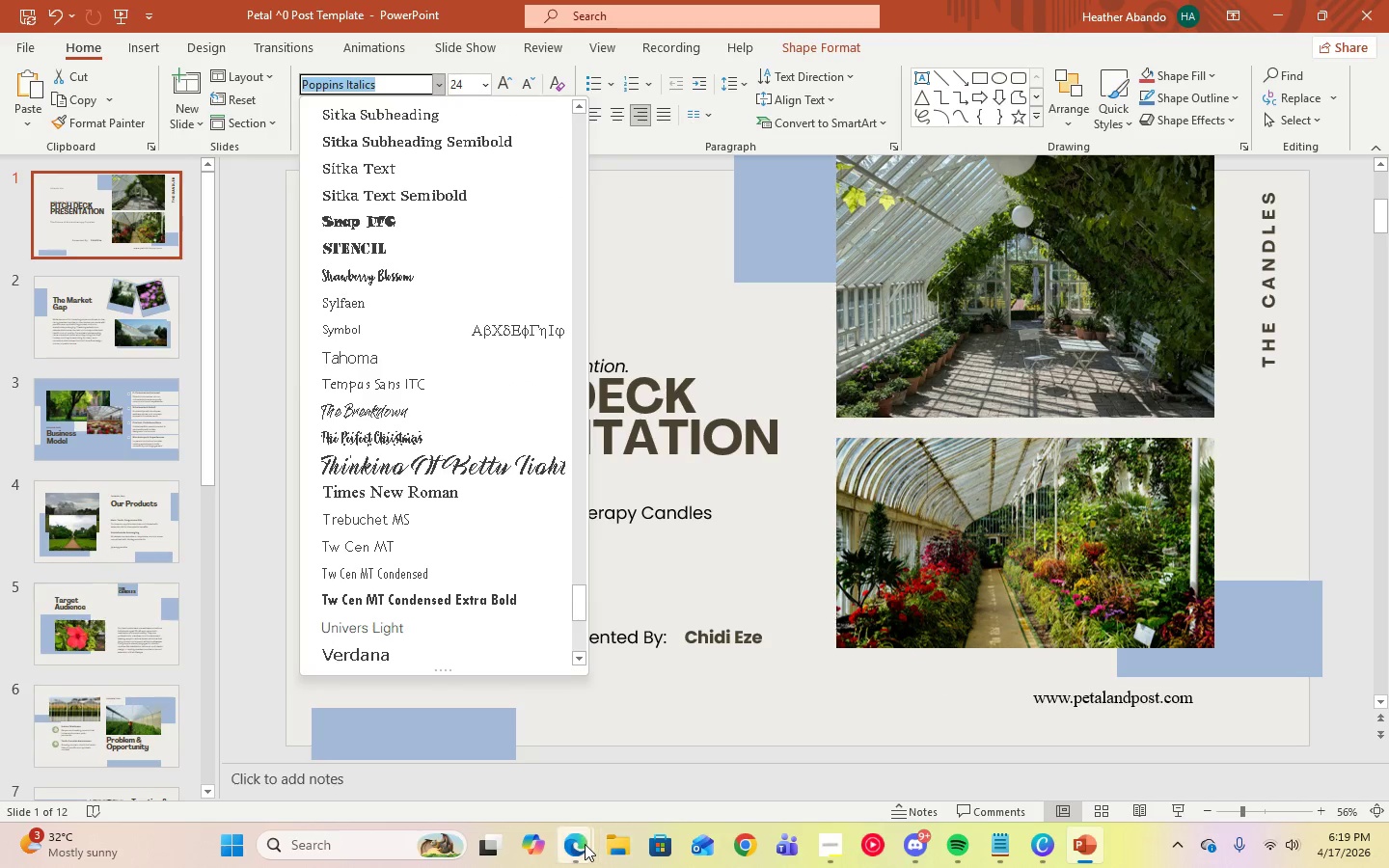 
left_click([497, 741])
 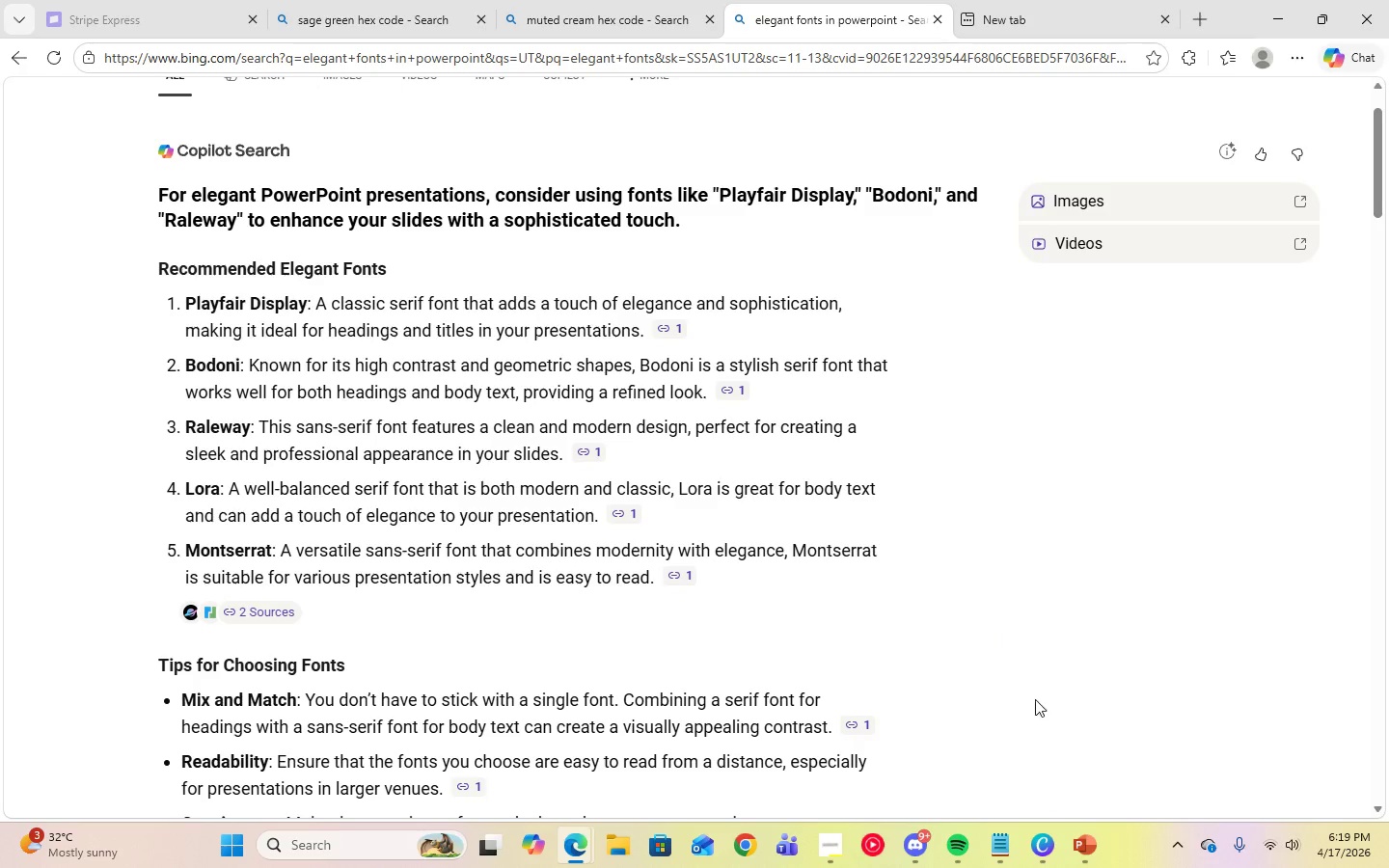 
left_click([1083, 847])
 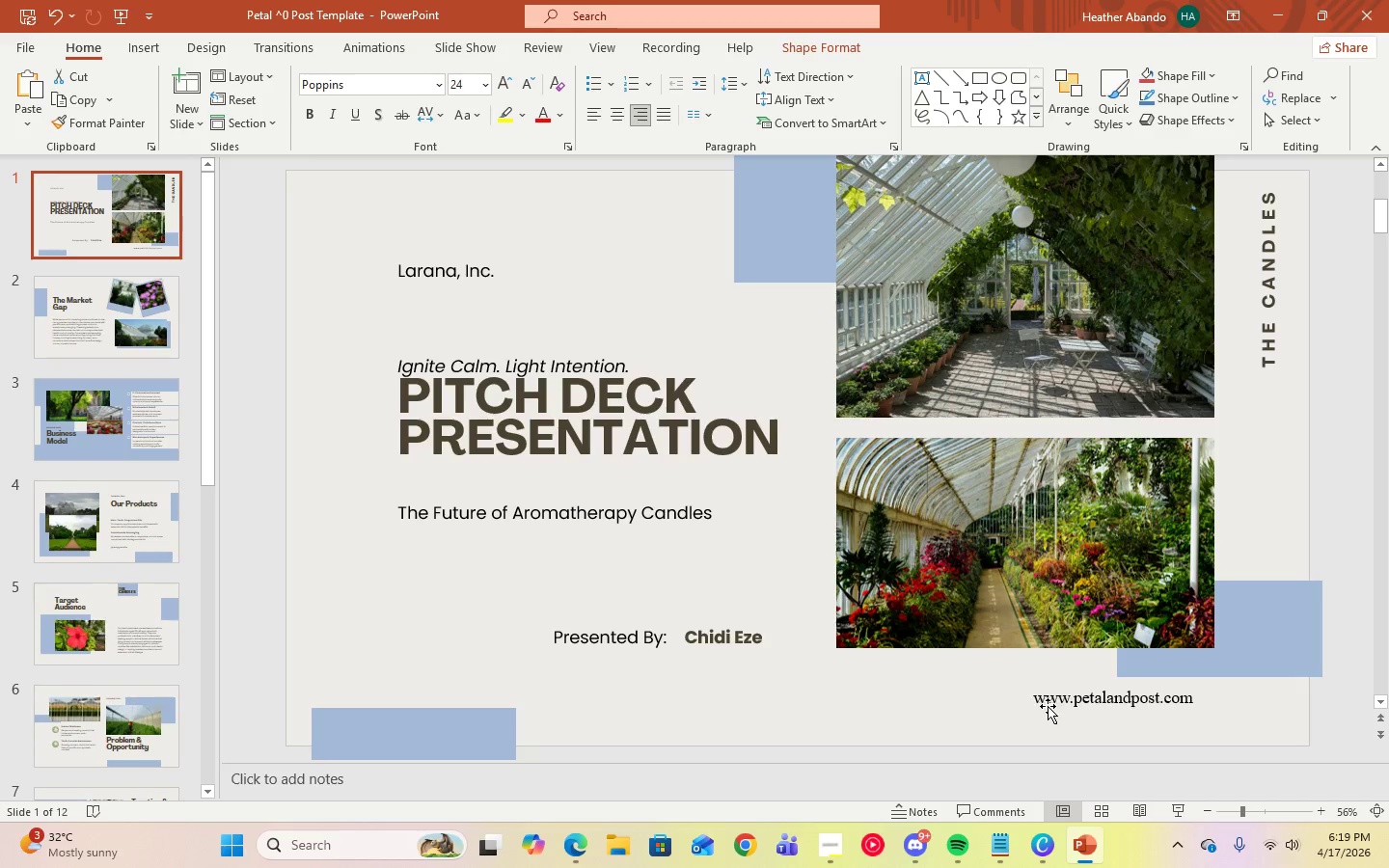 
left_click([1049, 692])
 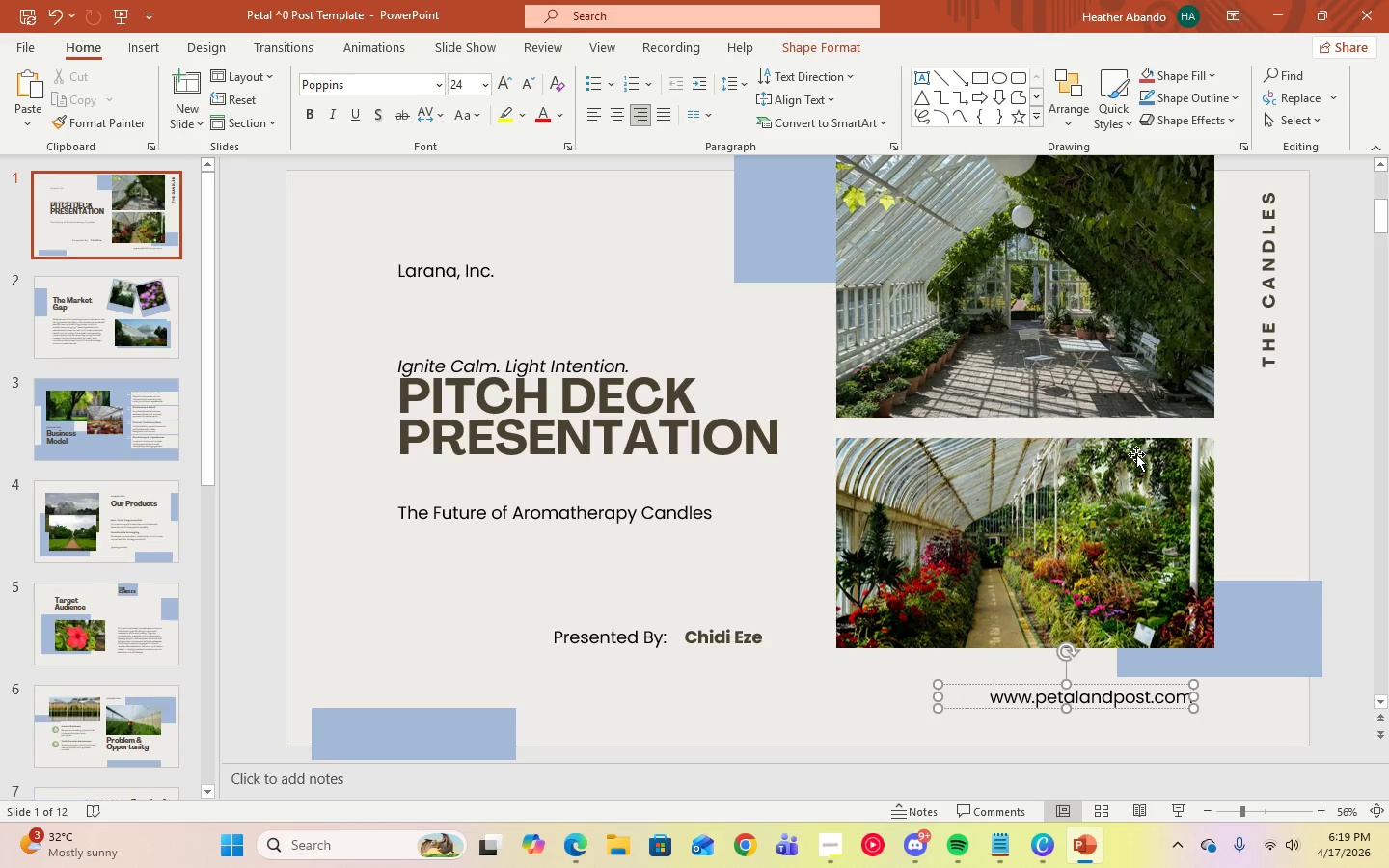 
key(Control+A)
 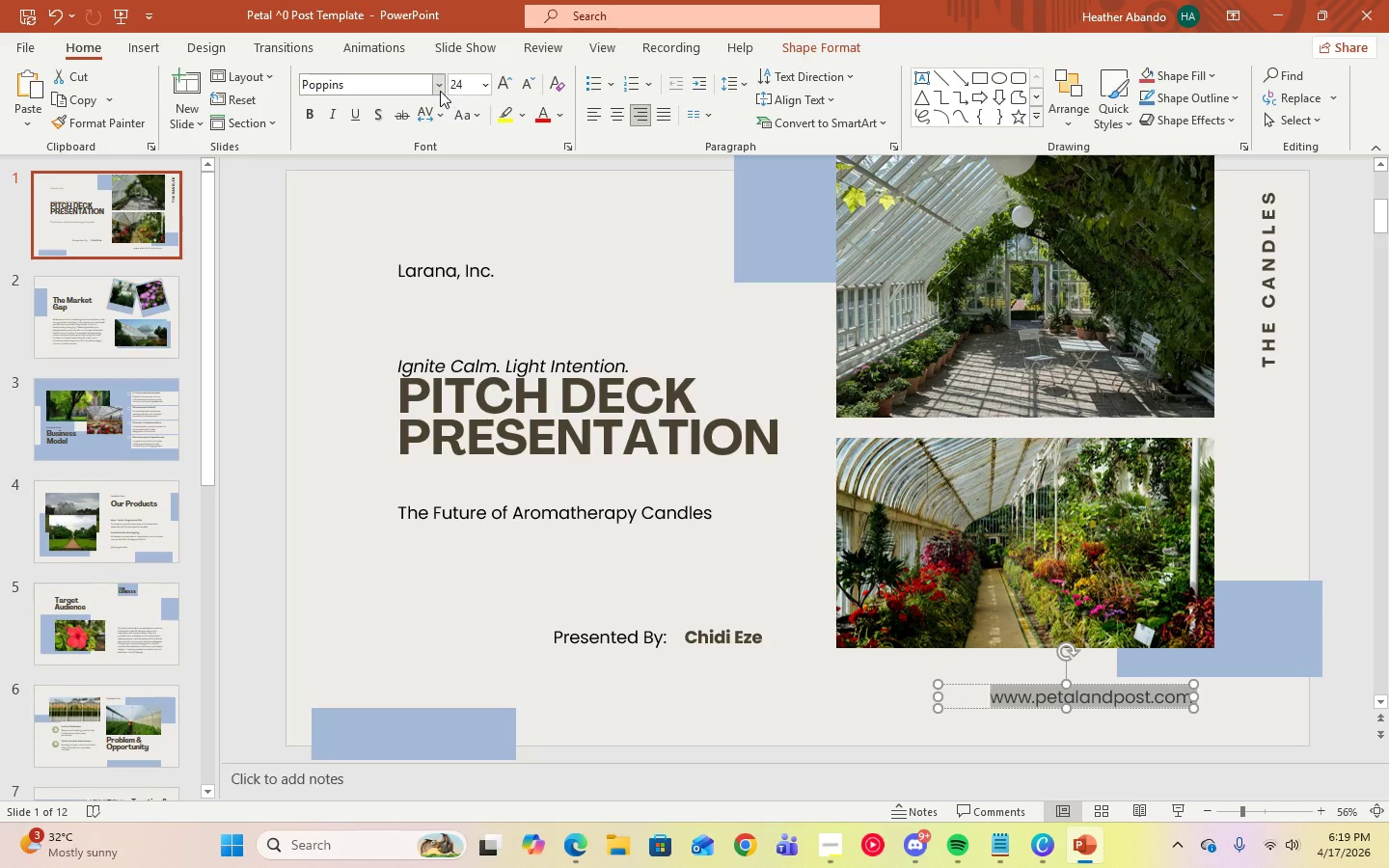 
left_click([438, 90])
 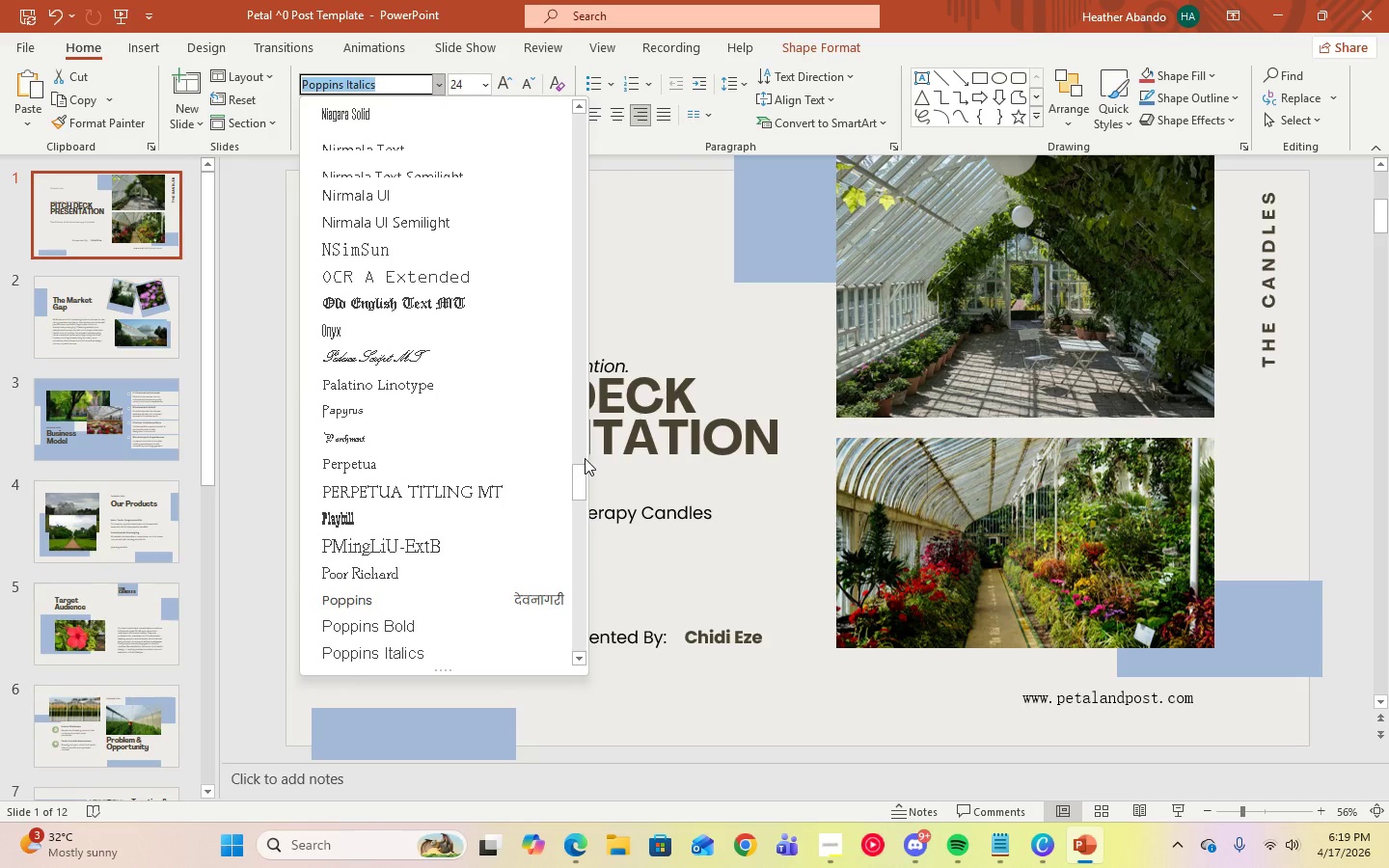 
left_click_drag(start_coordinate=[582, 473], to_coordinate=[554, 264])
 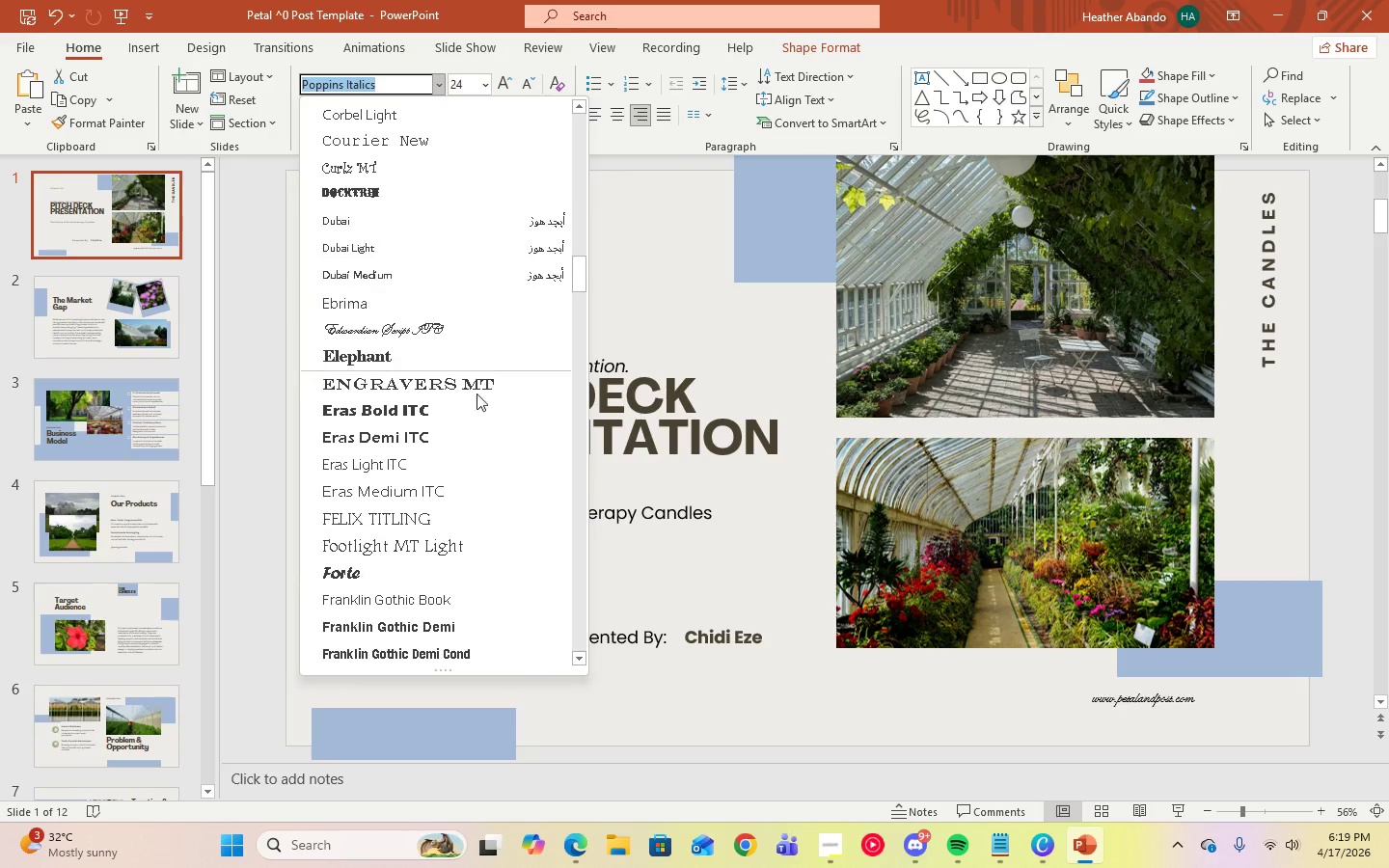 
scroll: coordinate [460, 412], scroll_direction: up, amount: 16.0
 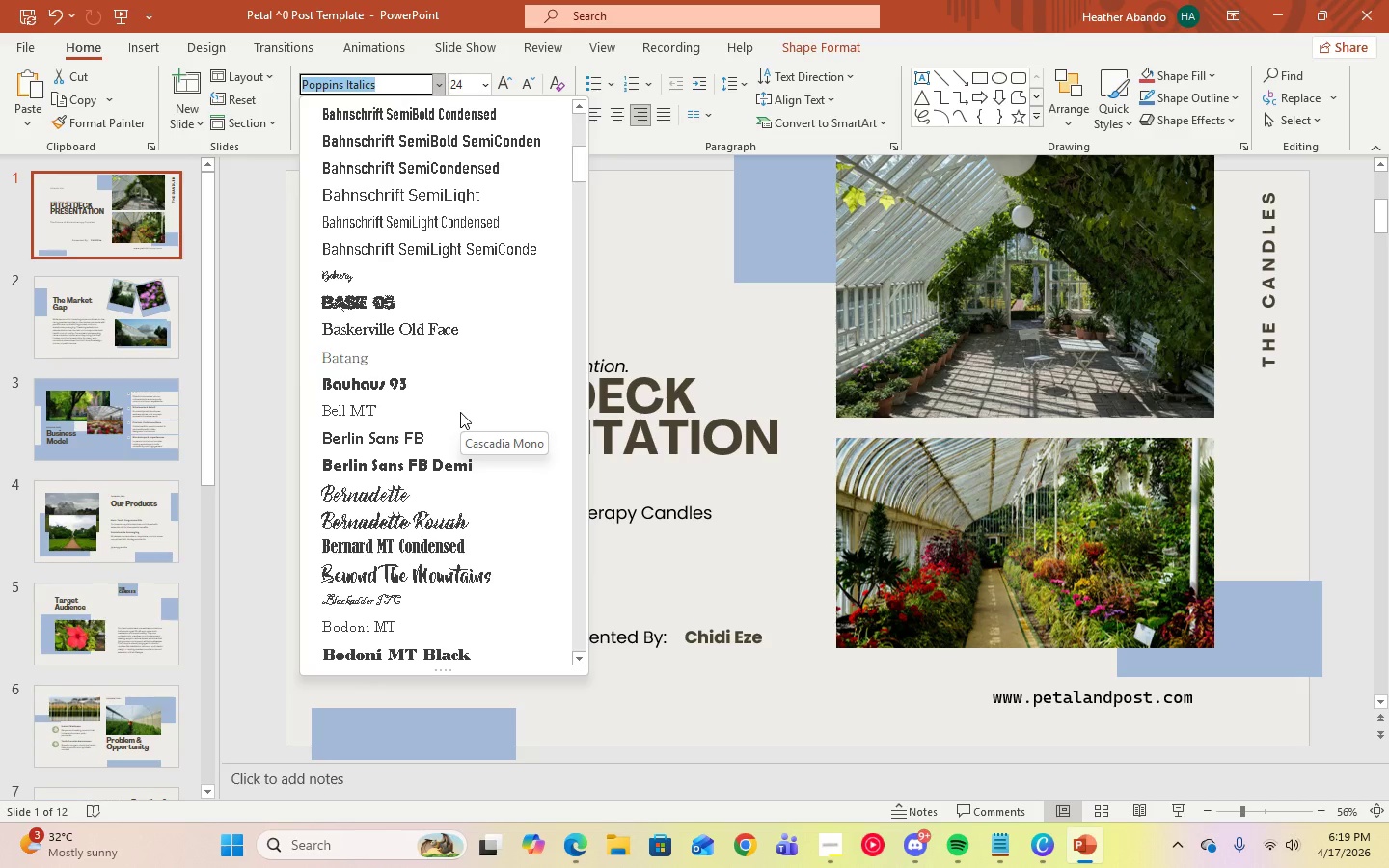 
scroll: coordinate [460, 412], scroll_direction: none, amount: 0.0
 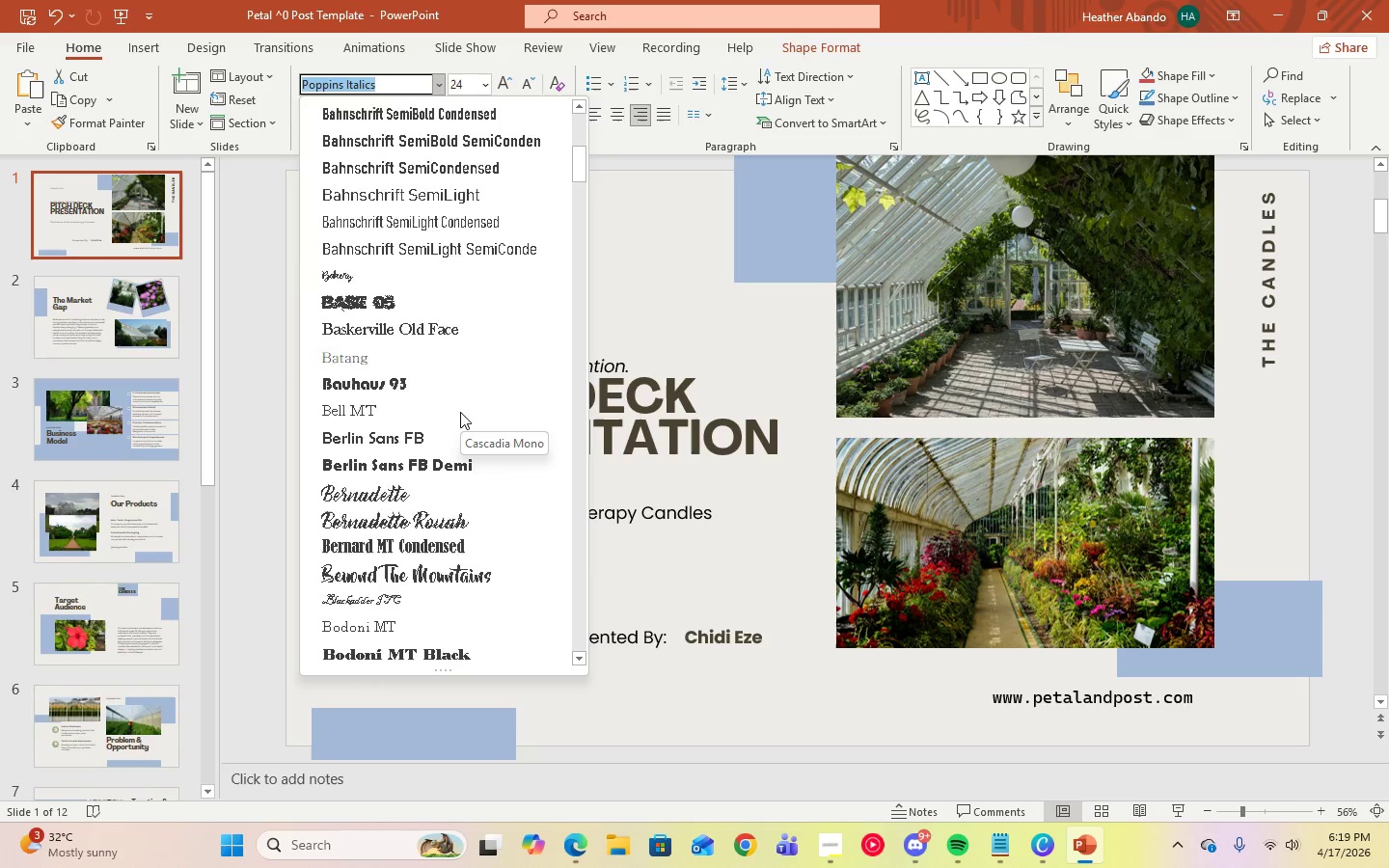 
scroll: coordinate [460, 412], scroll_direction: down, amount: 1.0
 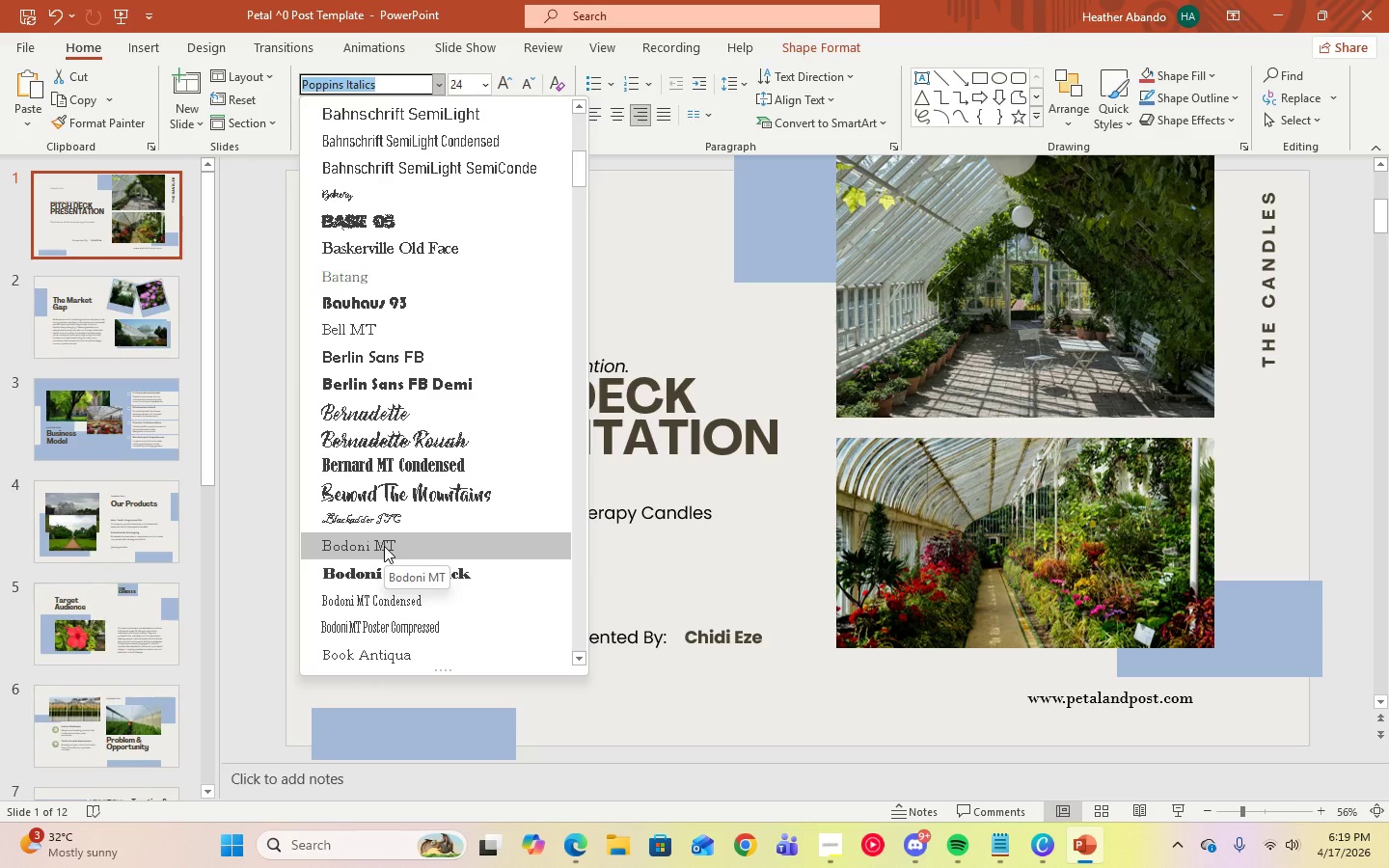 
left_click([384, 546])
 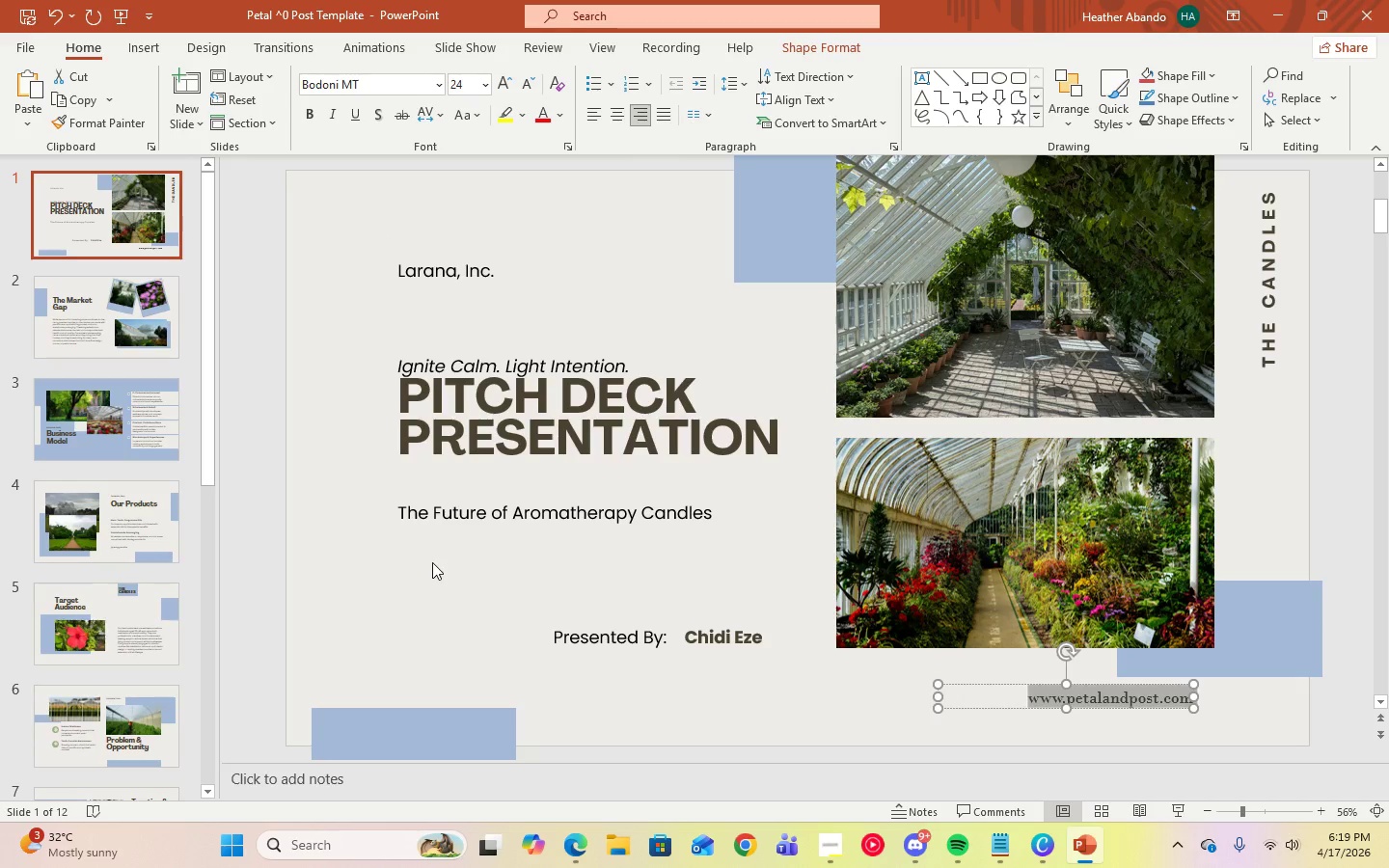 
left_click([851, 719])
 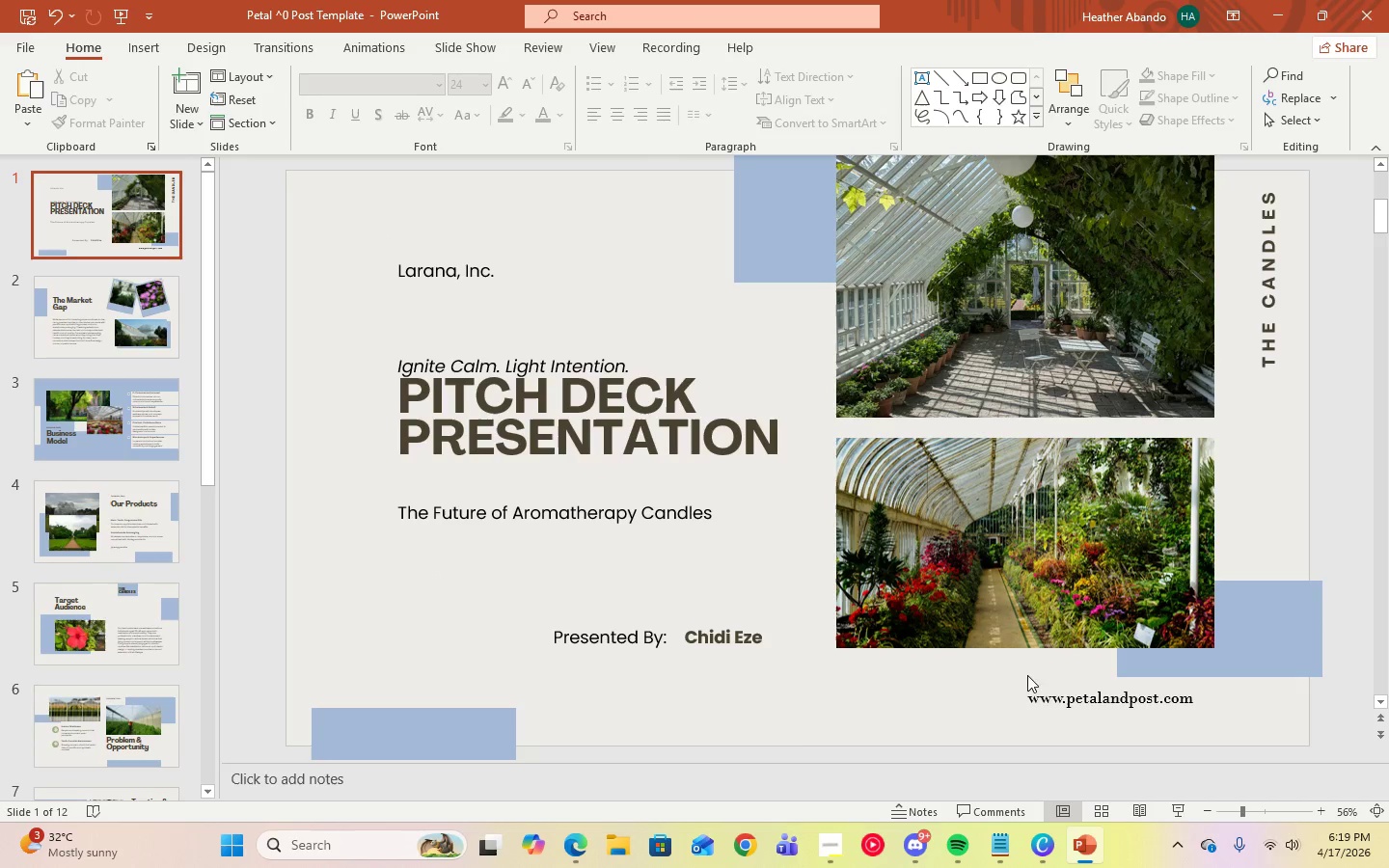 
left_click([1048, 694])
 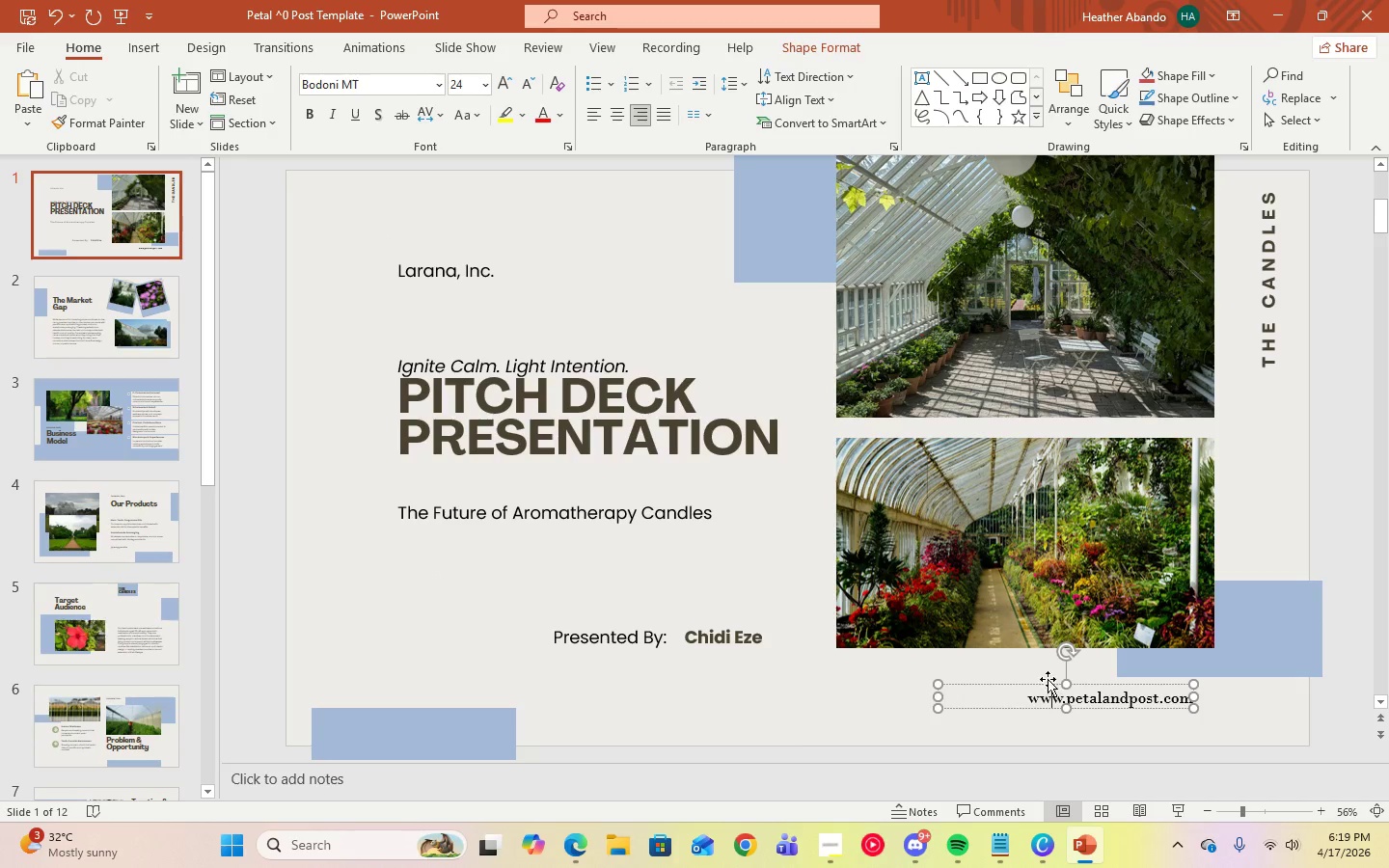 
key(Control+A)
 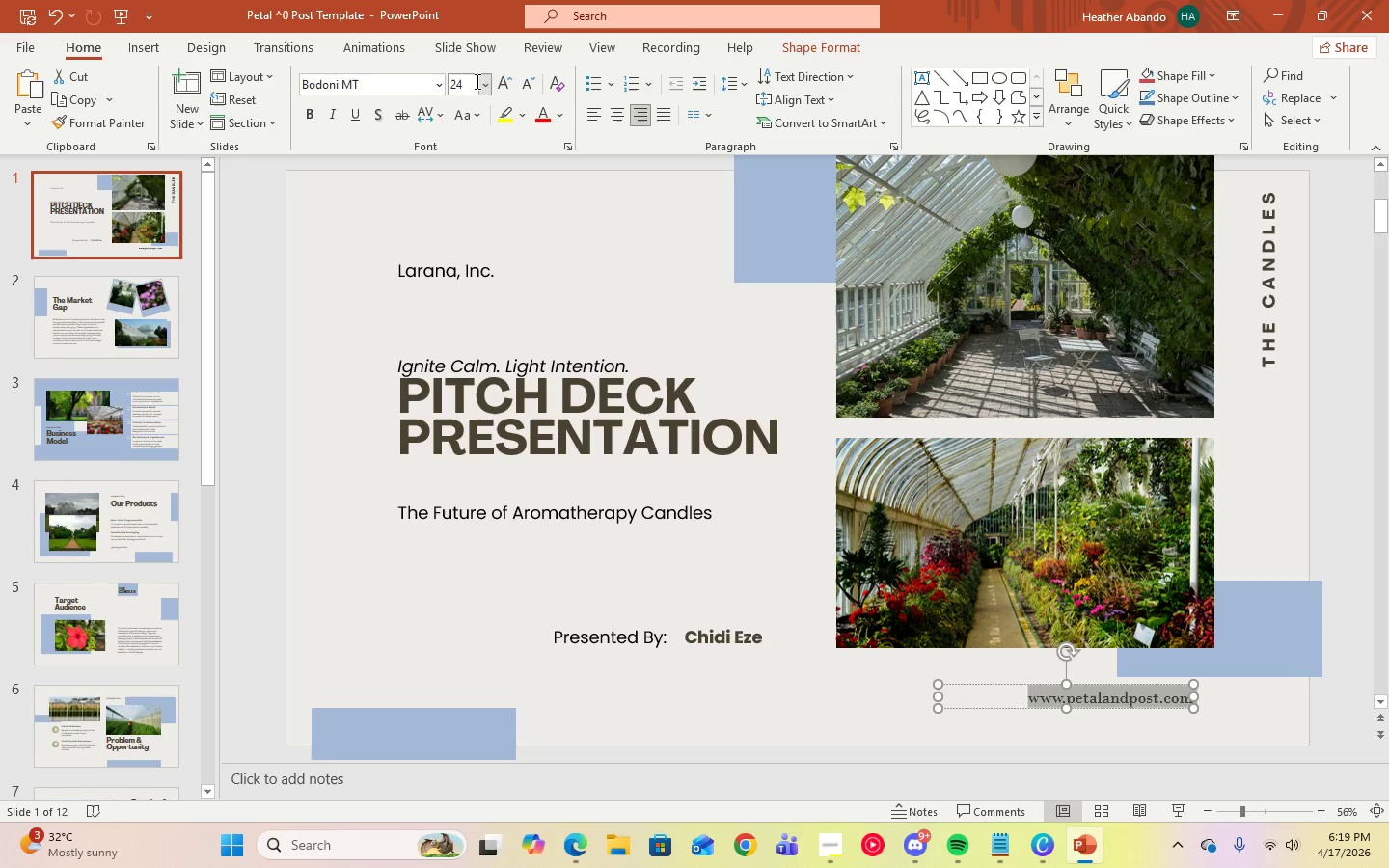 
left_click([486, 87])
 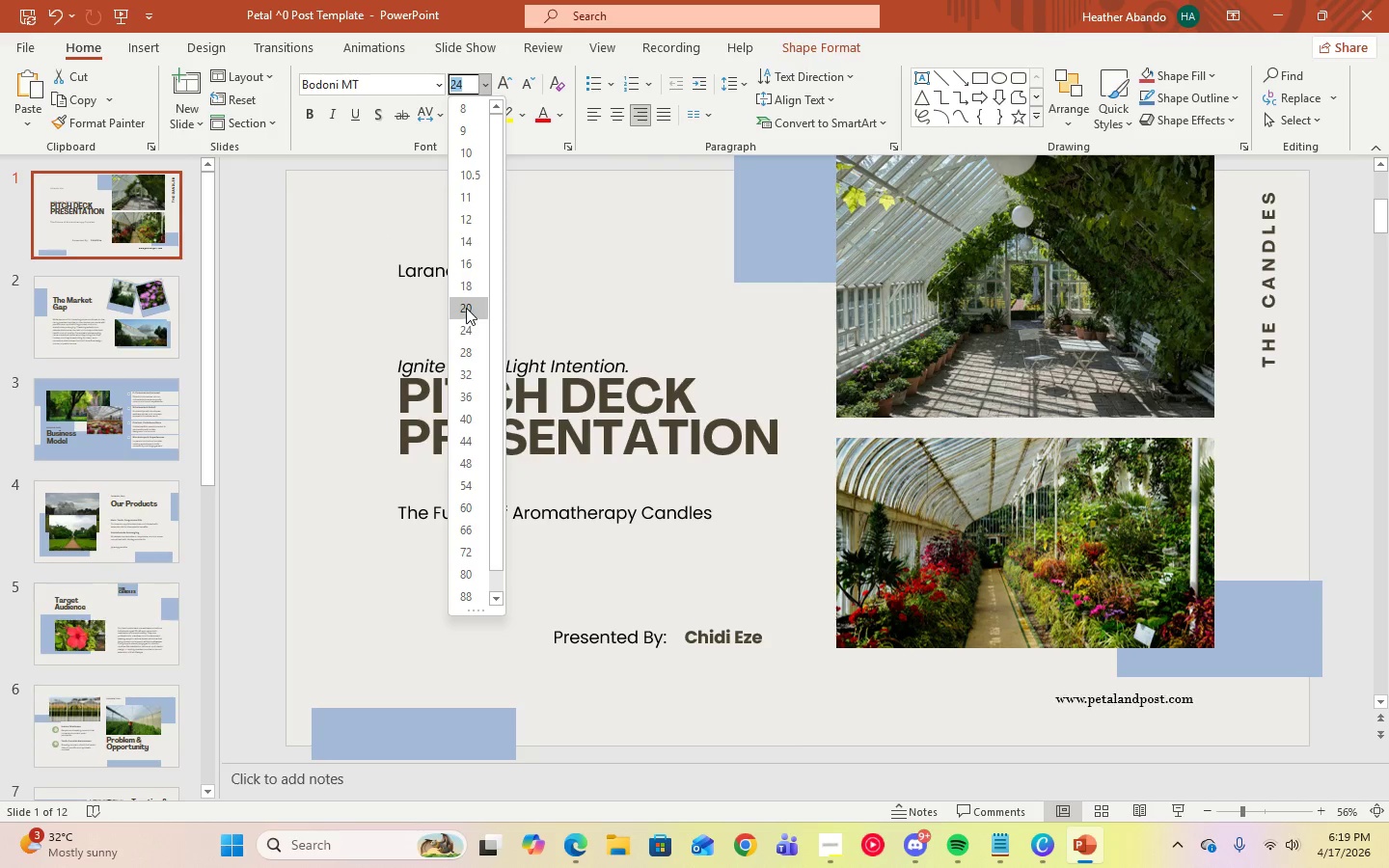 
left_click([466, 325])
 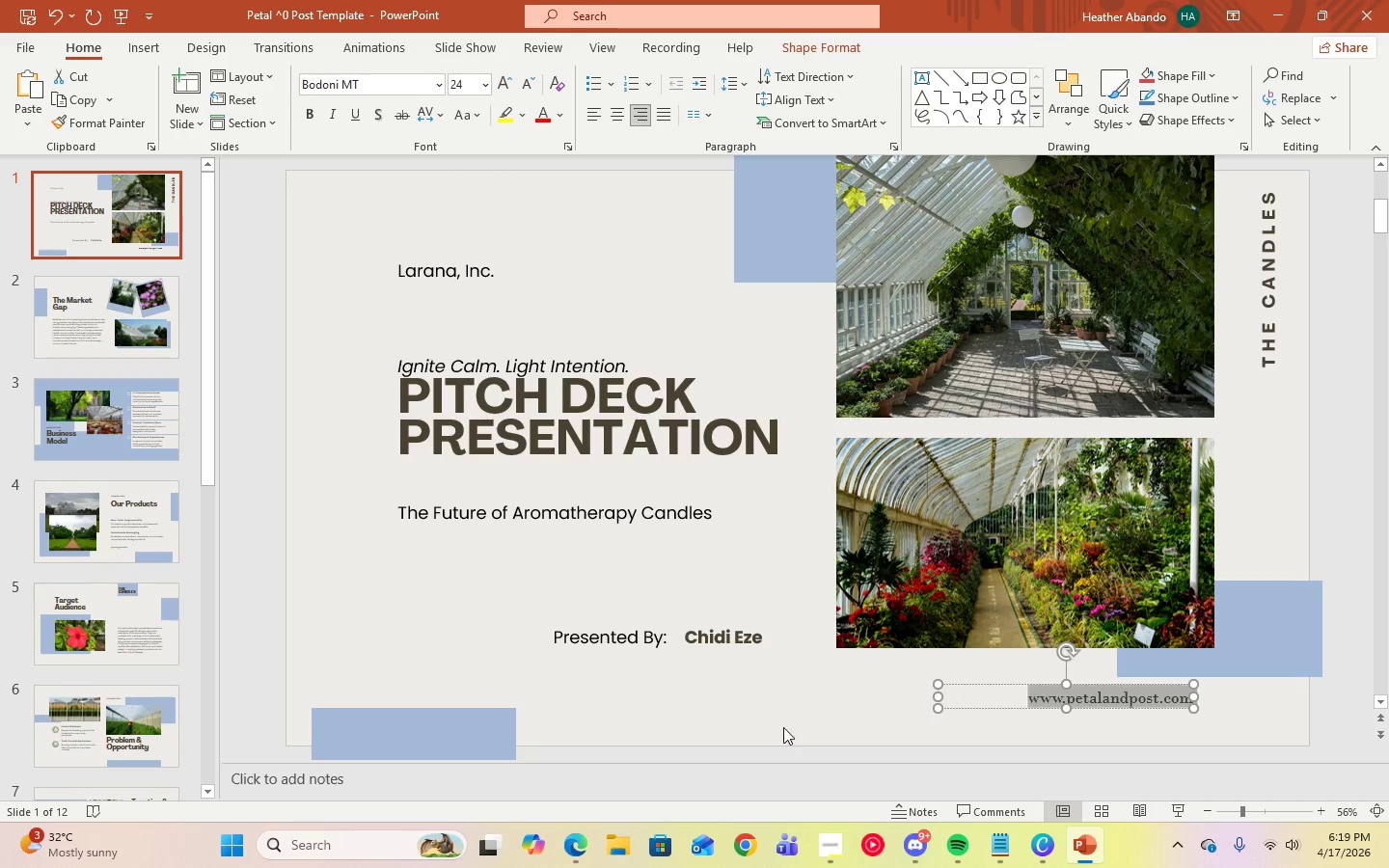 
left_click([762, 689])
 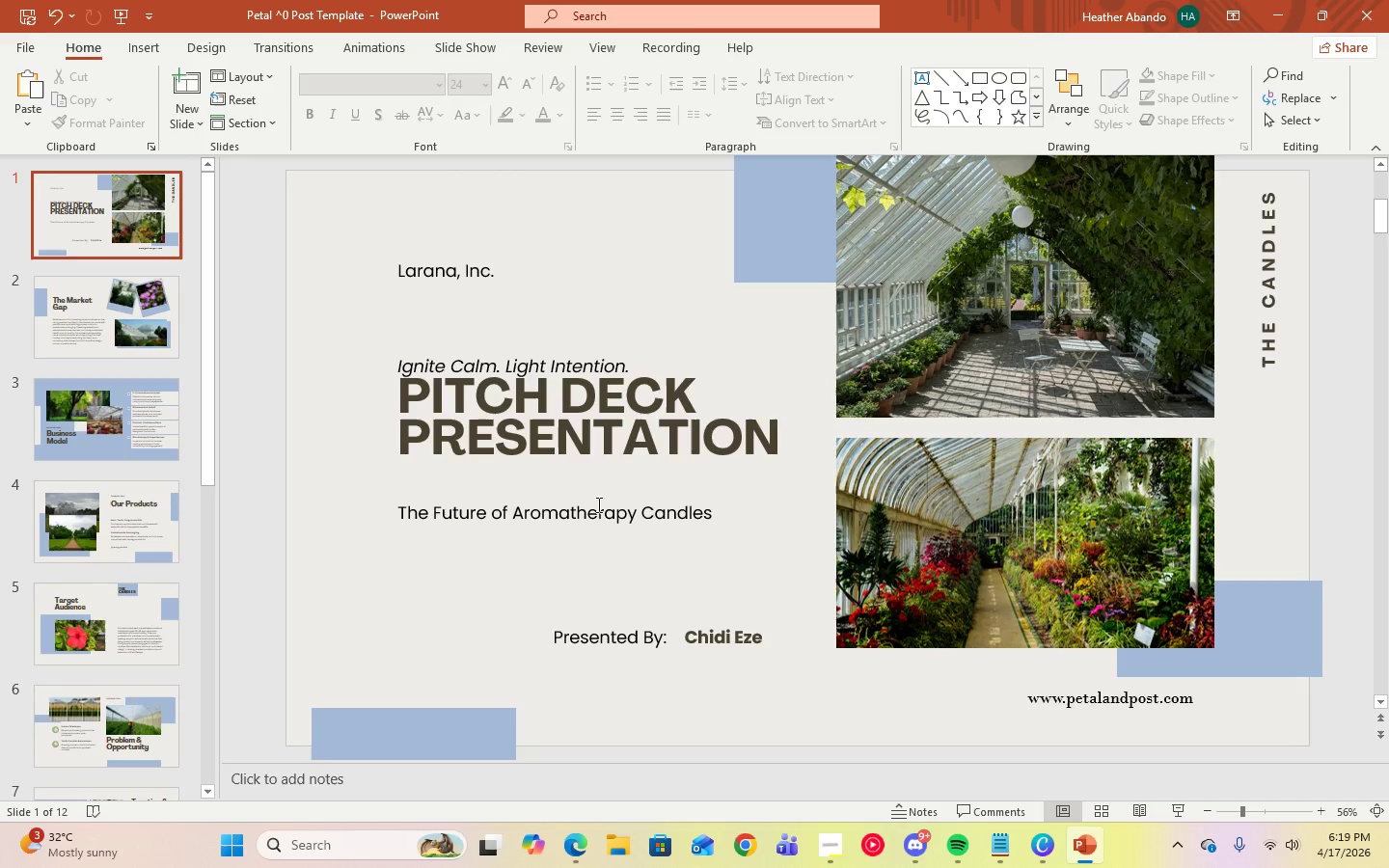 
left_click([595, 441])
 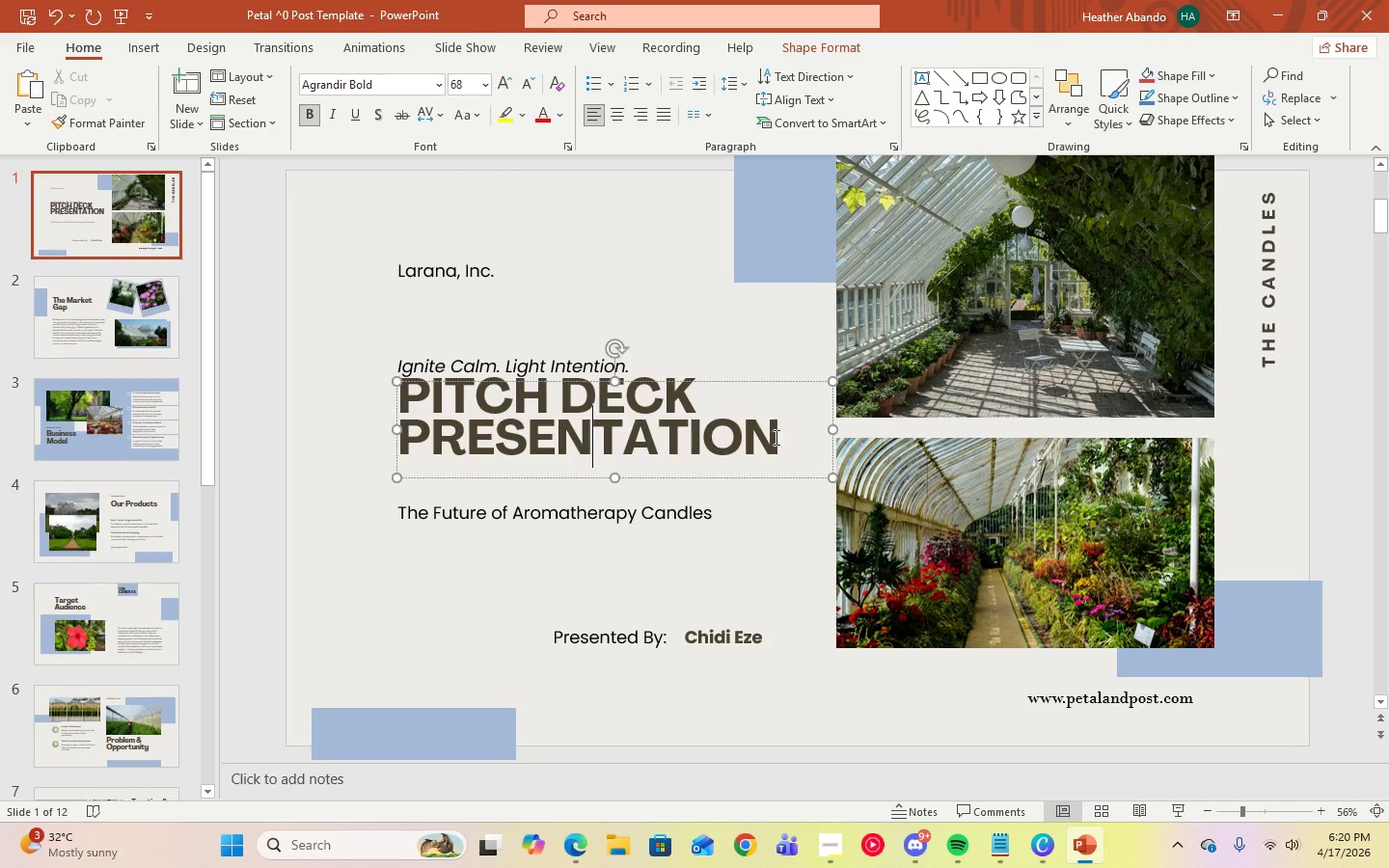 
left_click([776, 437])
 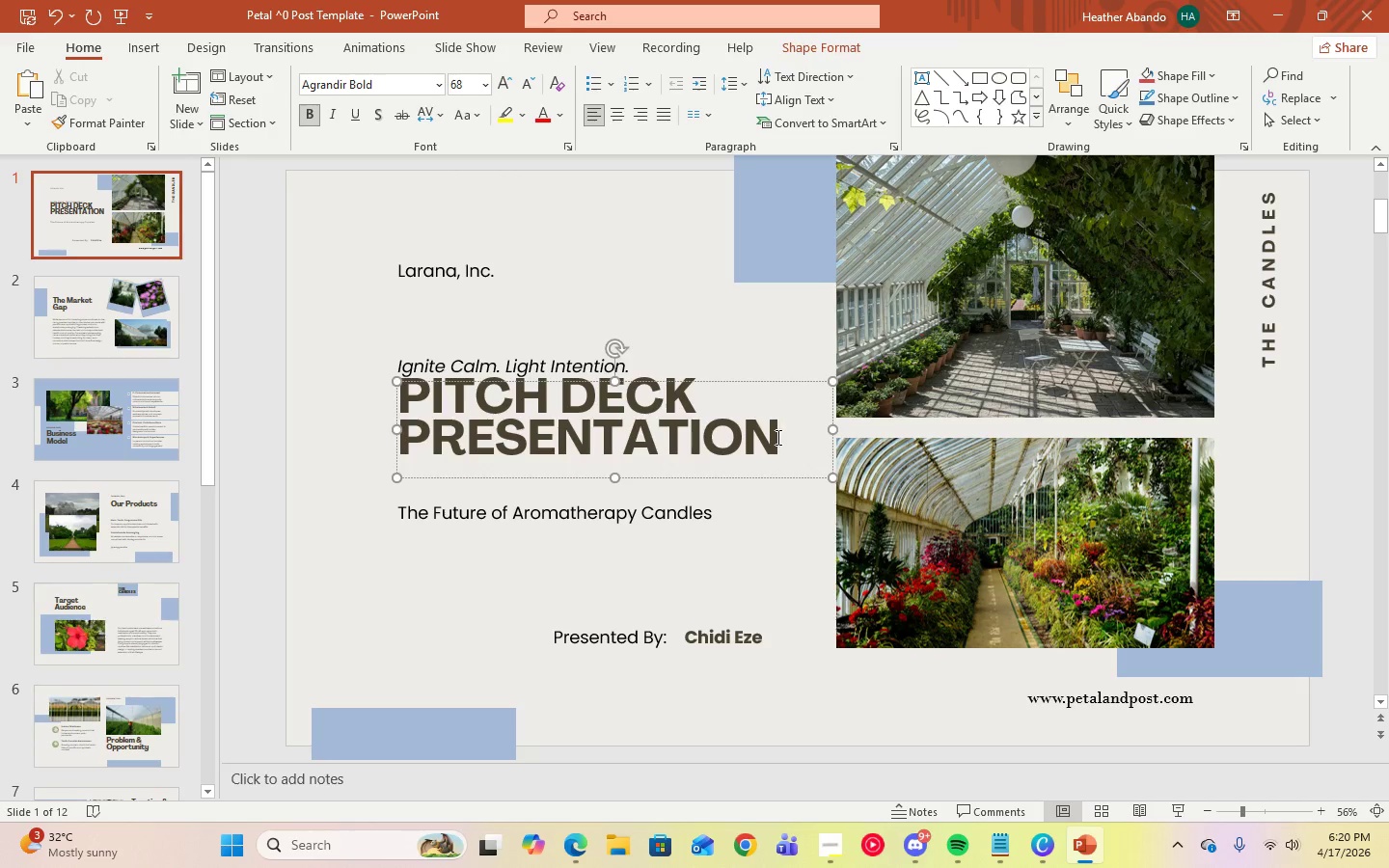 
key(Control+A)
 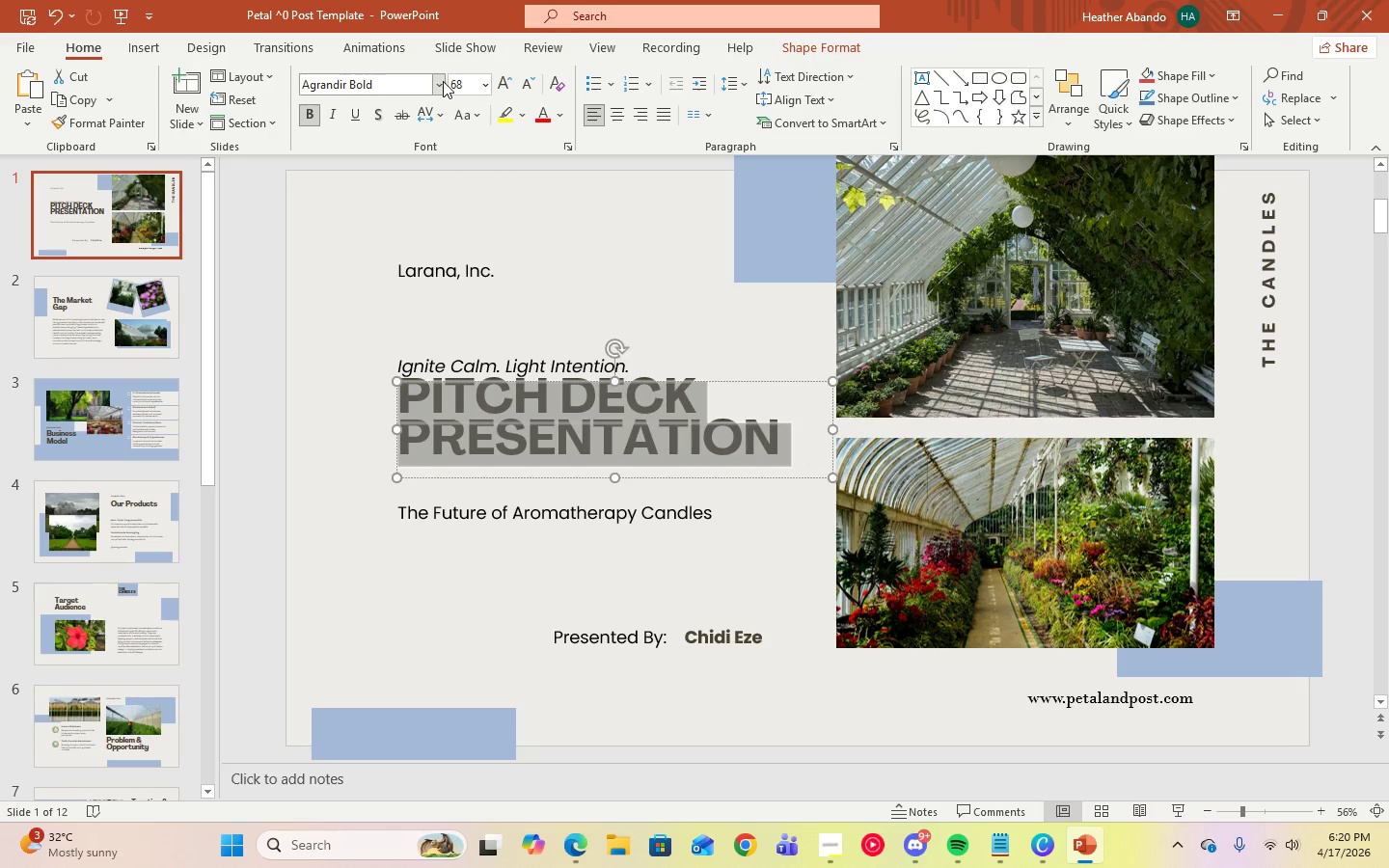 
left_click([443, 81])
 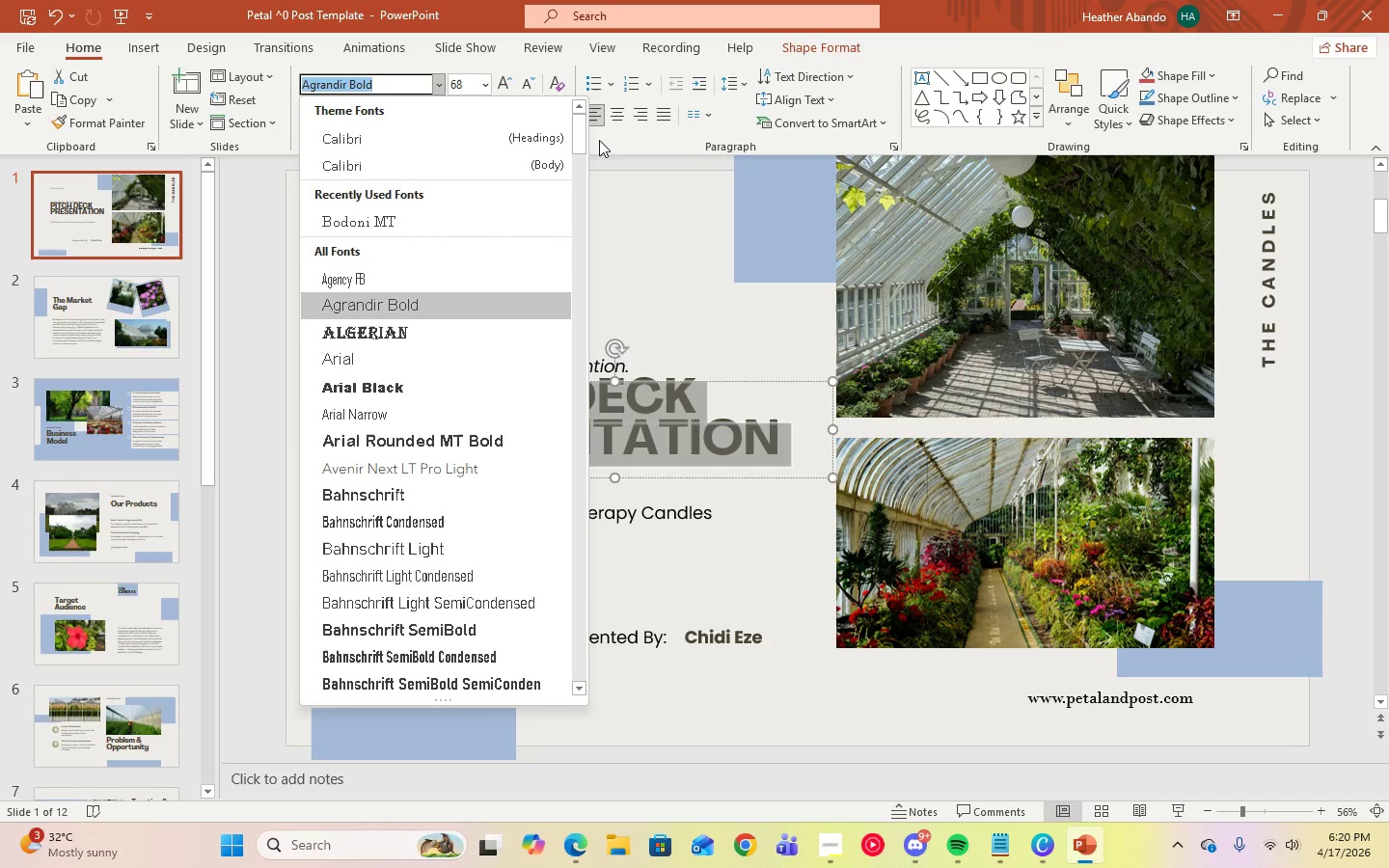 
left_click_drag(start_coordinate=[582, 135], to_coordinate=[607, 366])
 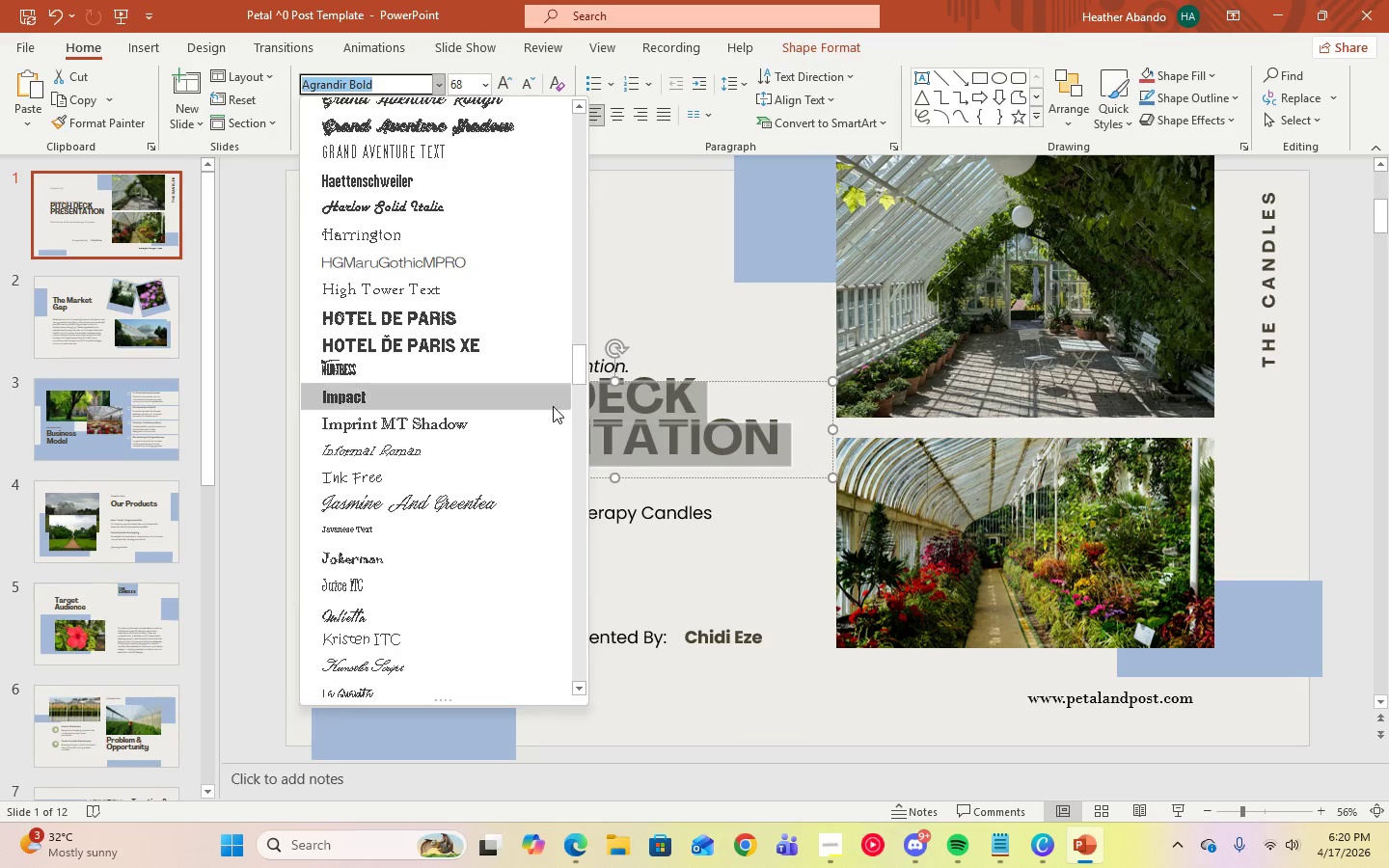 
scroll: coordinate [553, 405], scroll_direction: down, amount: 28.0
 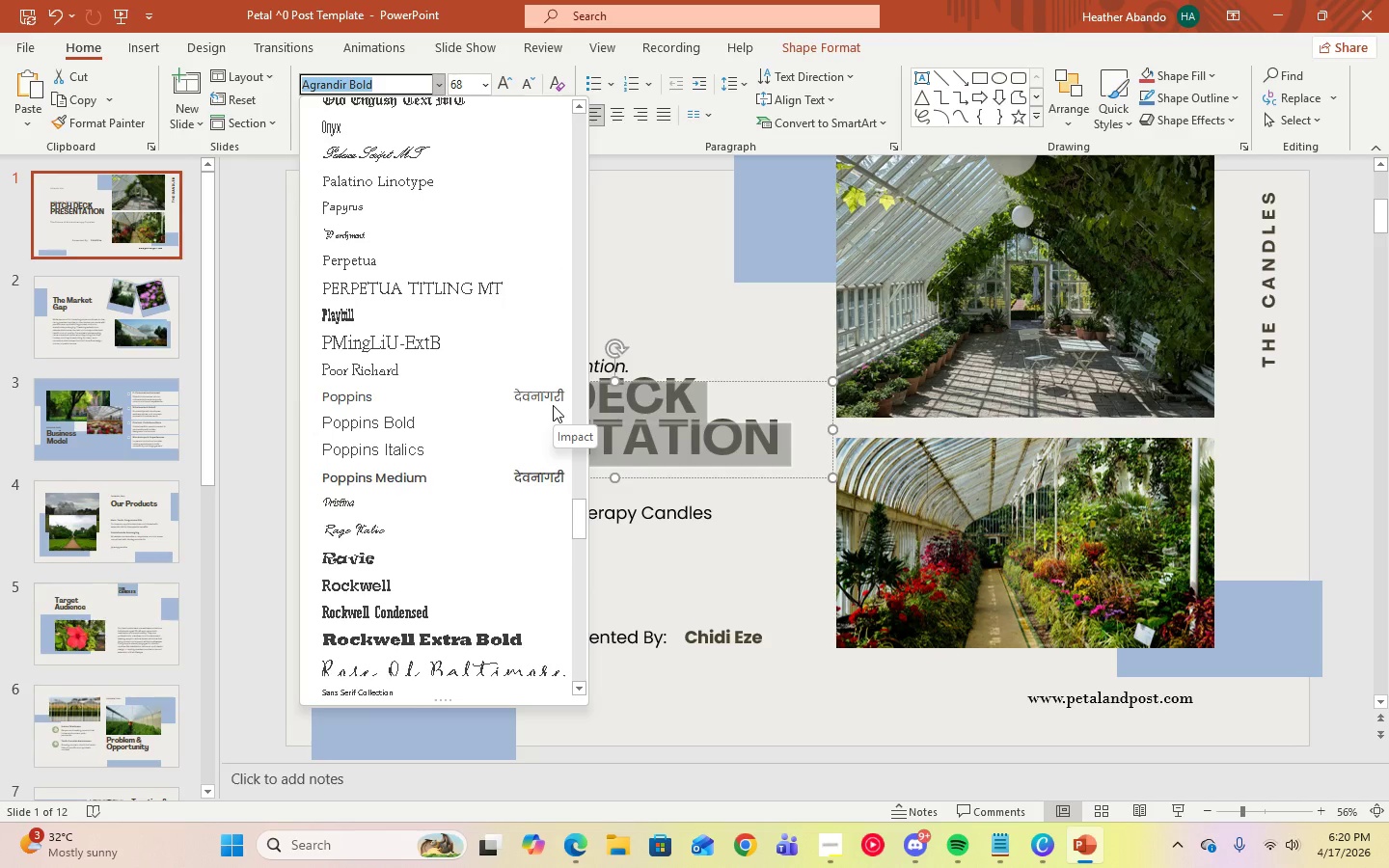 
scroll: coordinate [553, 405], scroll_direction: up, amount: 2.0
 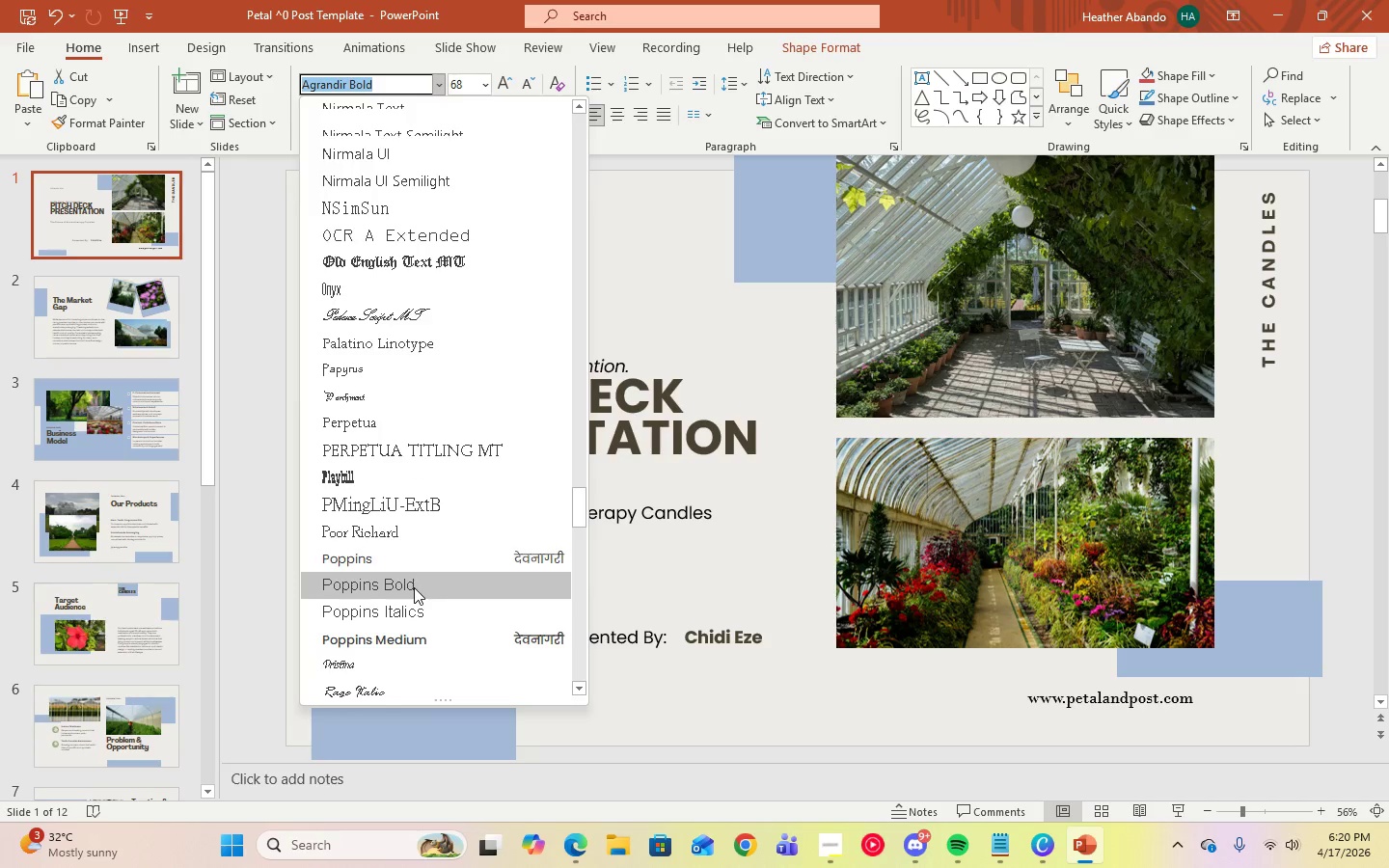 
left_click([414, 587])
 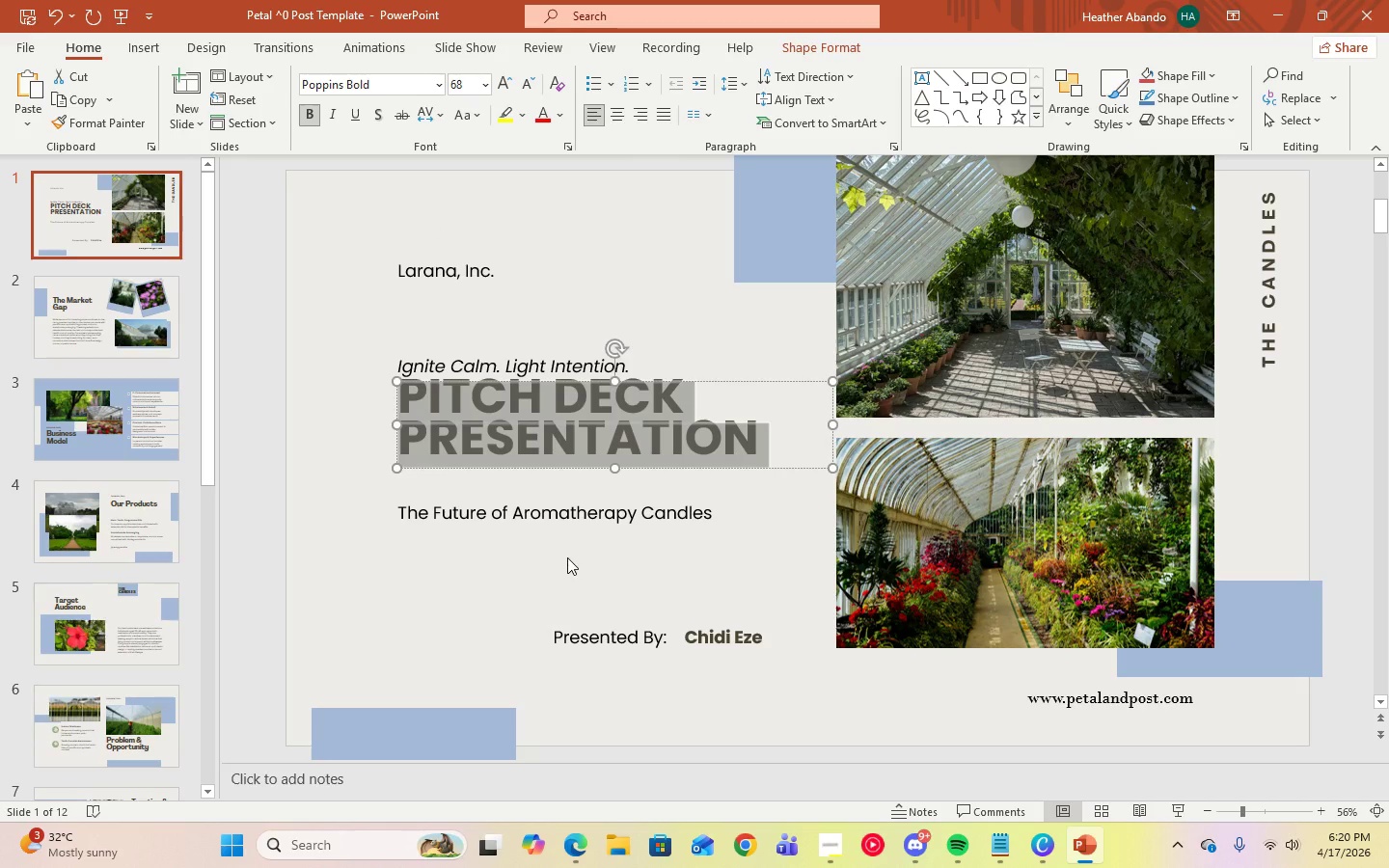 
left_click([567, 557])
 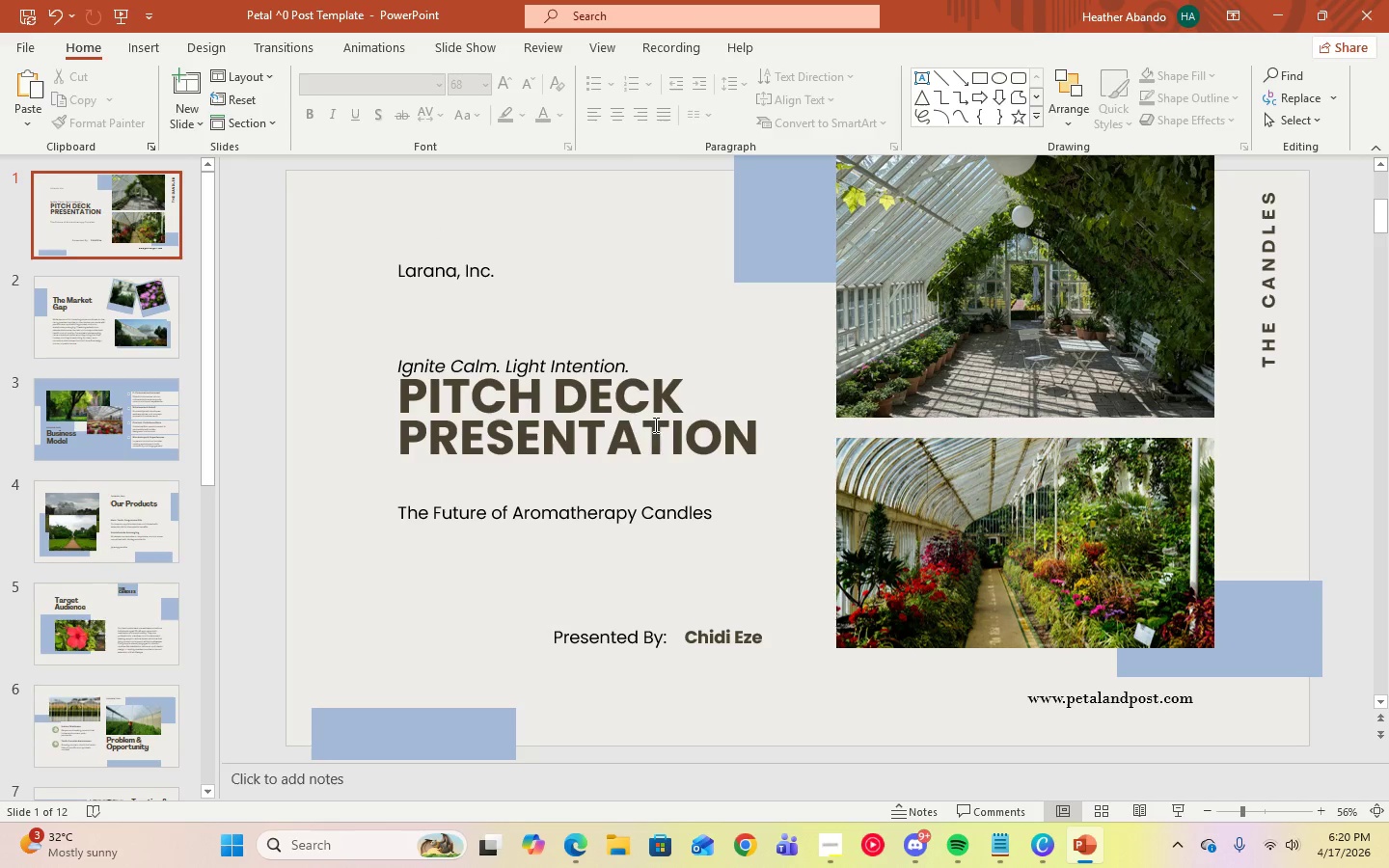 
left_click([654, 420])
 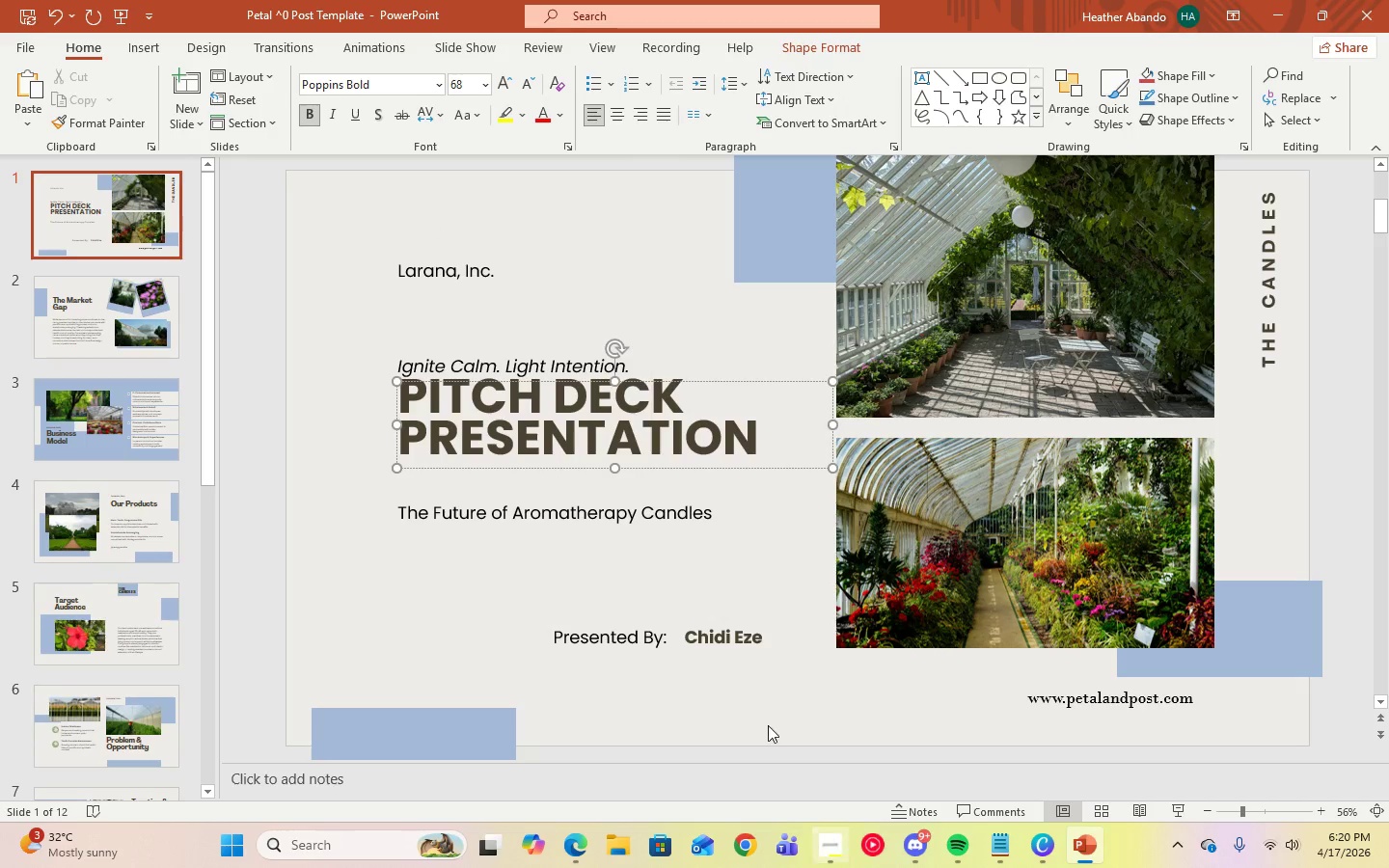 
left_click([647, 511])
 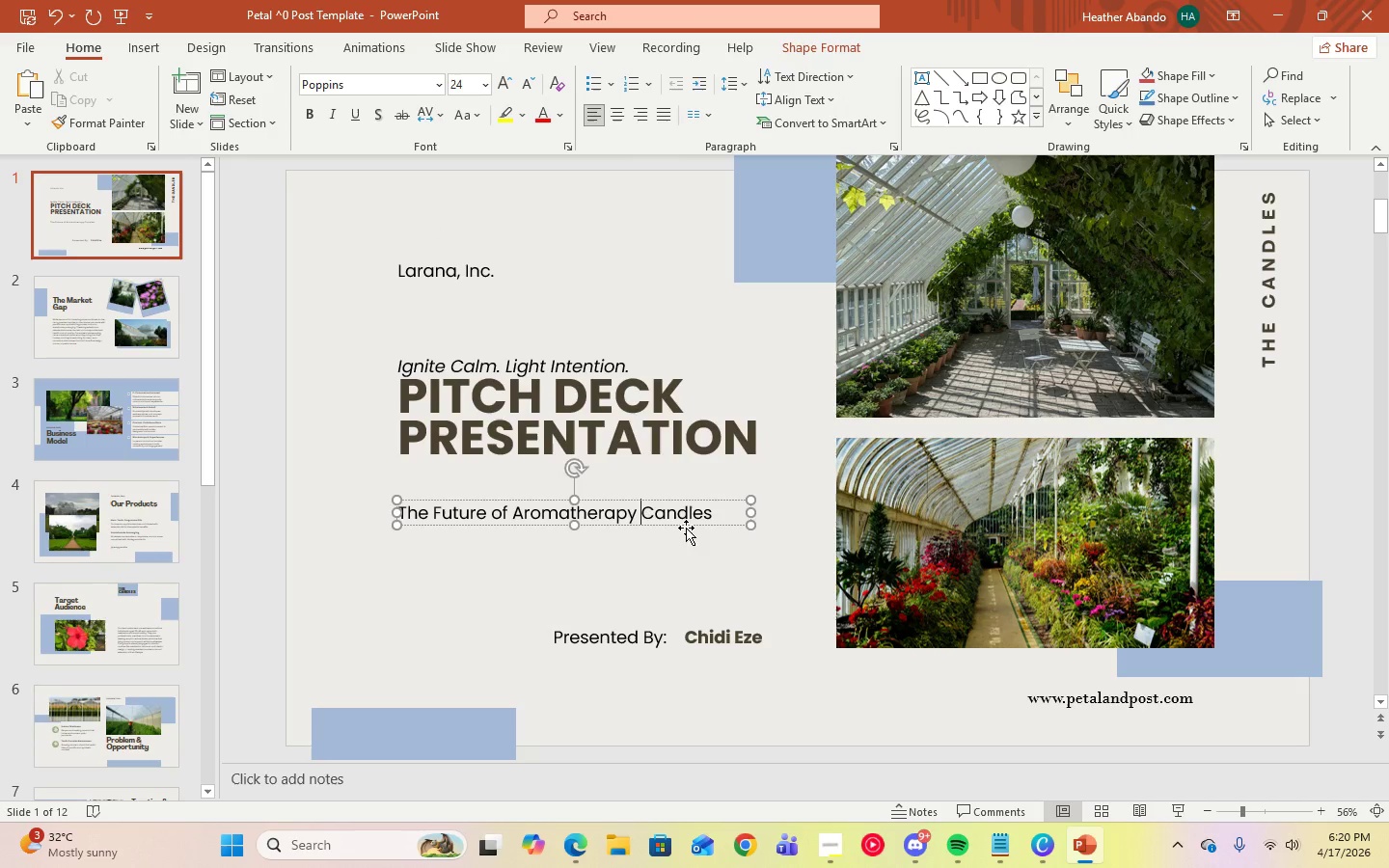 
left_click([686, 528])
 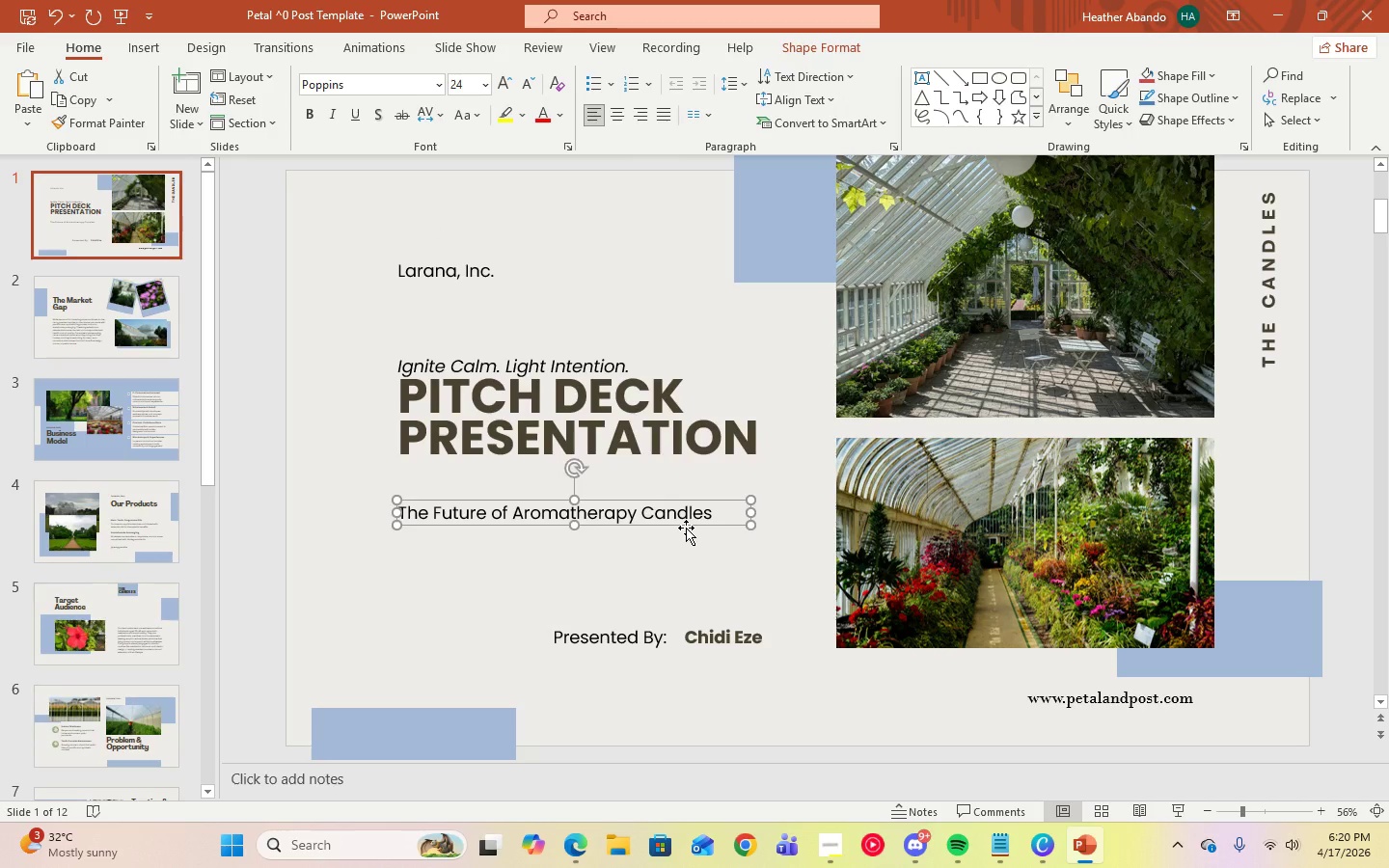 
left_click_drag(start_coordinate=[686, 528], to_coordinate=[685, 612])
 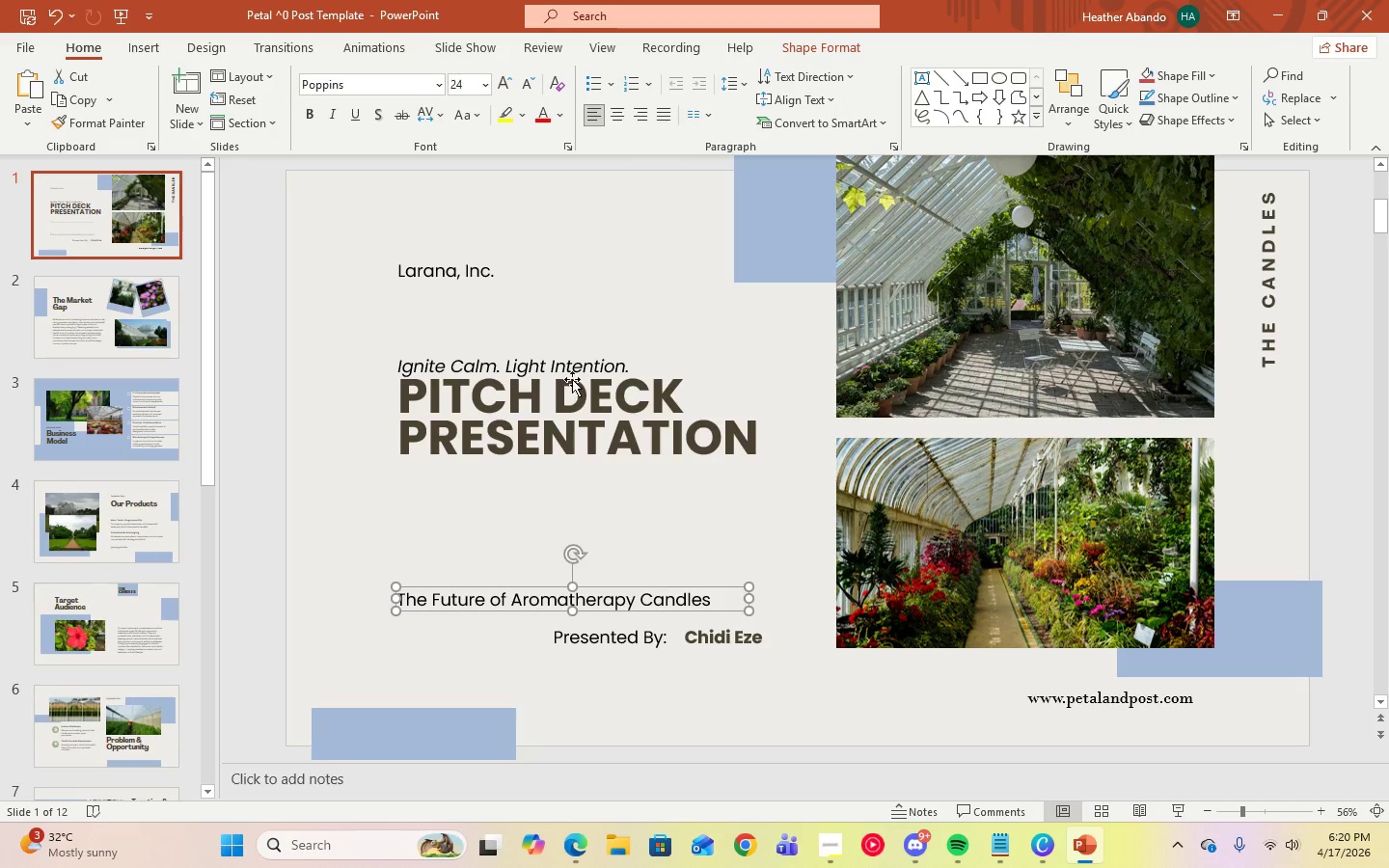 
left_click([572, 357])
 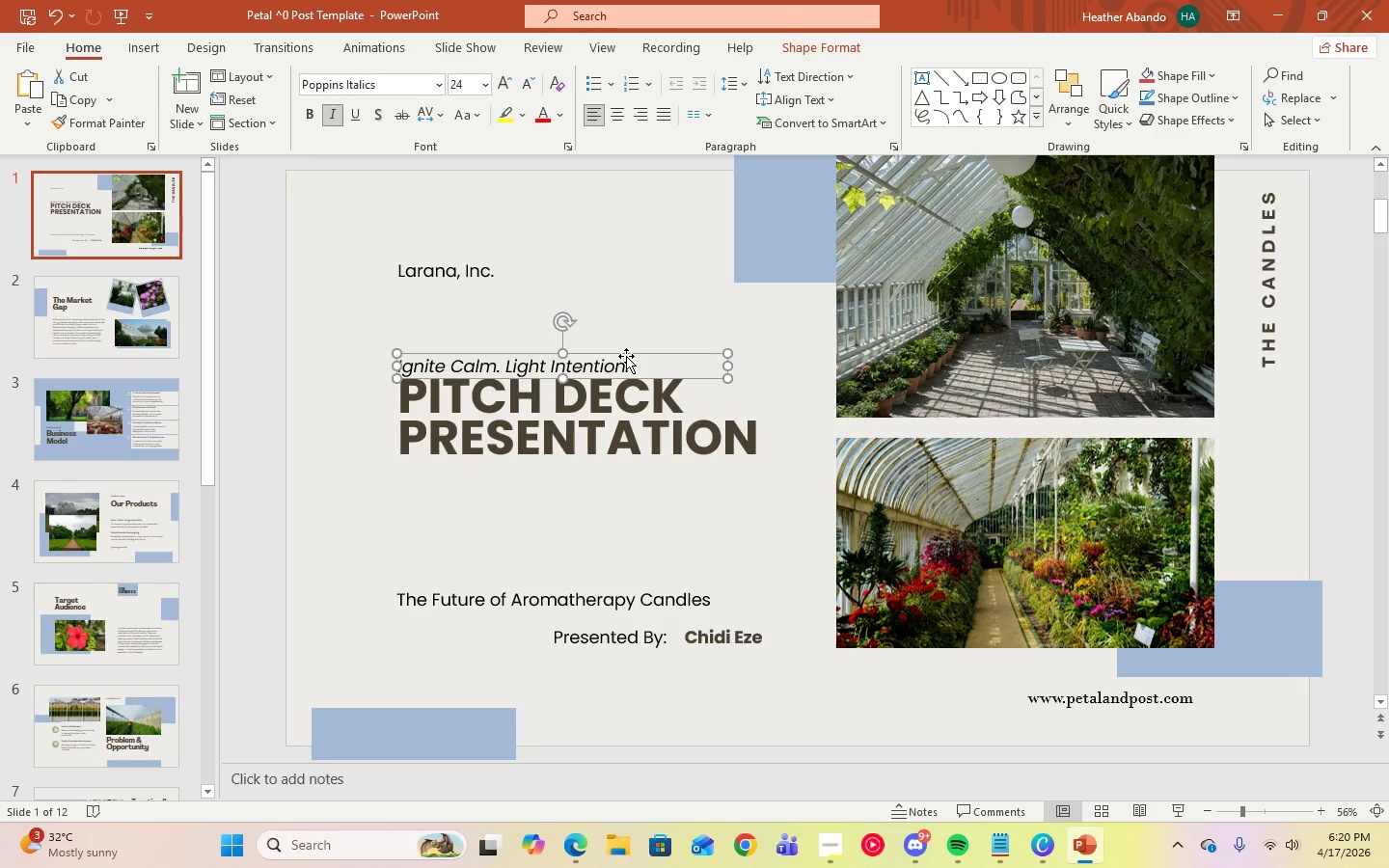 
double_click([628, 355])
 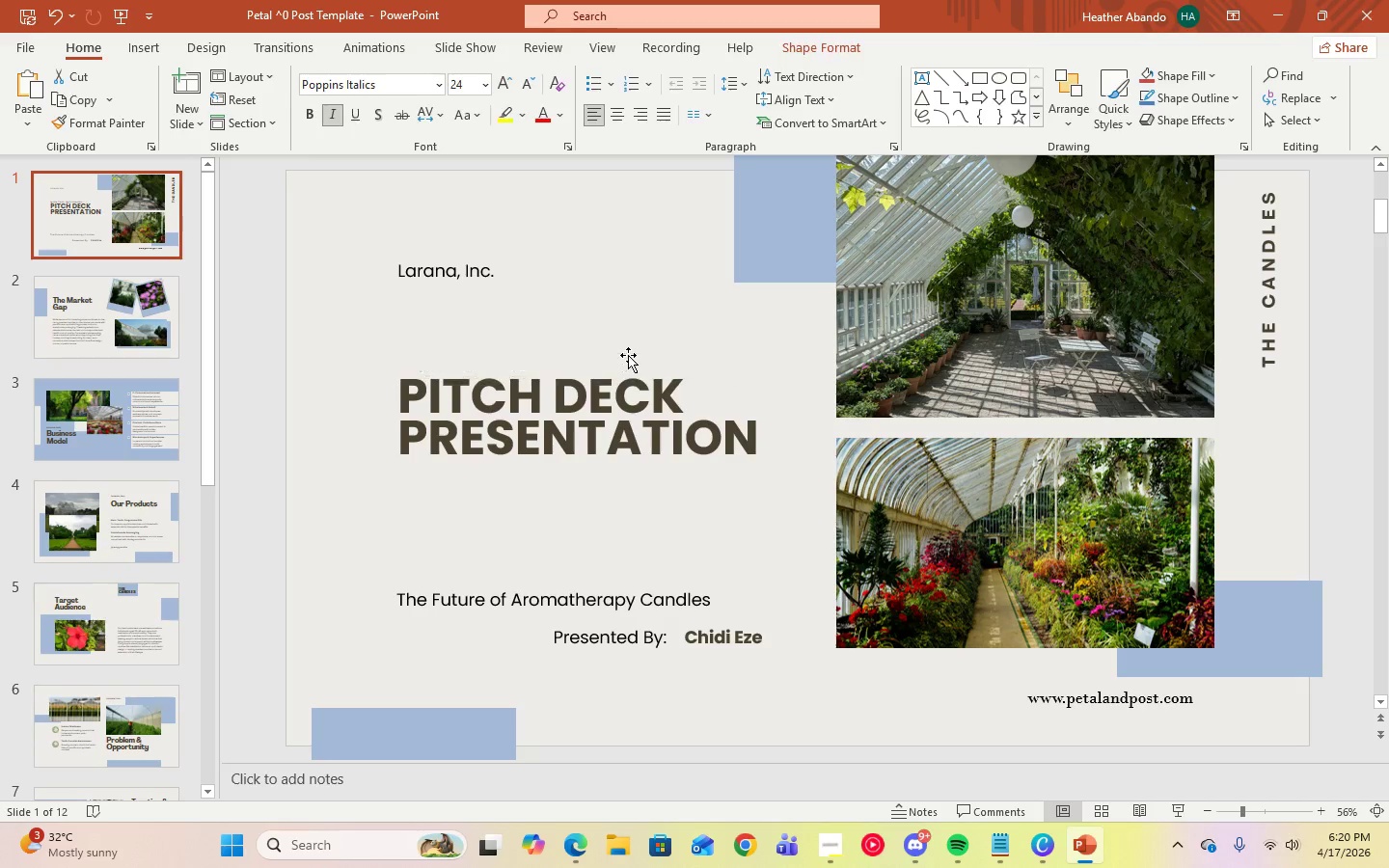 
key(Delete)
 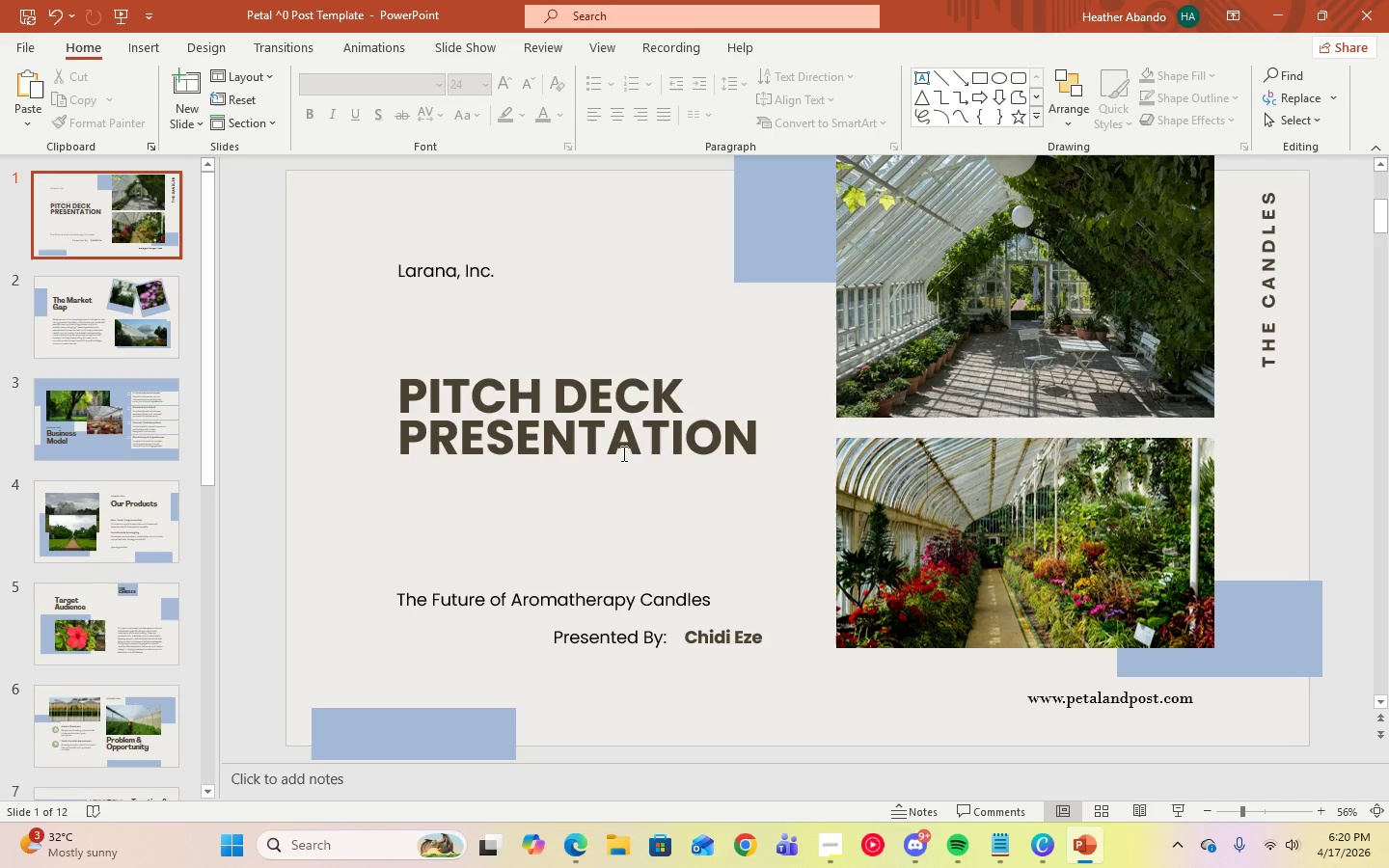 
left_click([646, 449])
 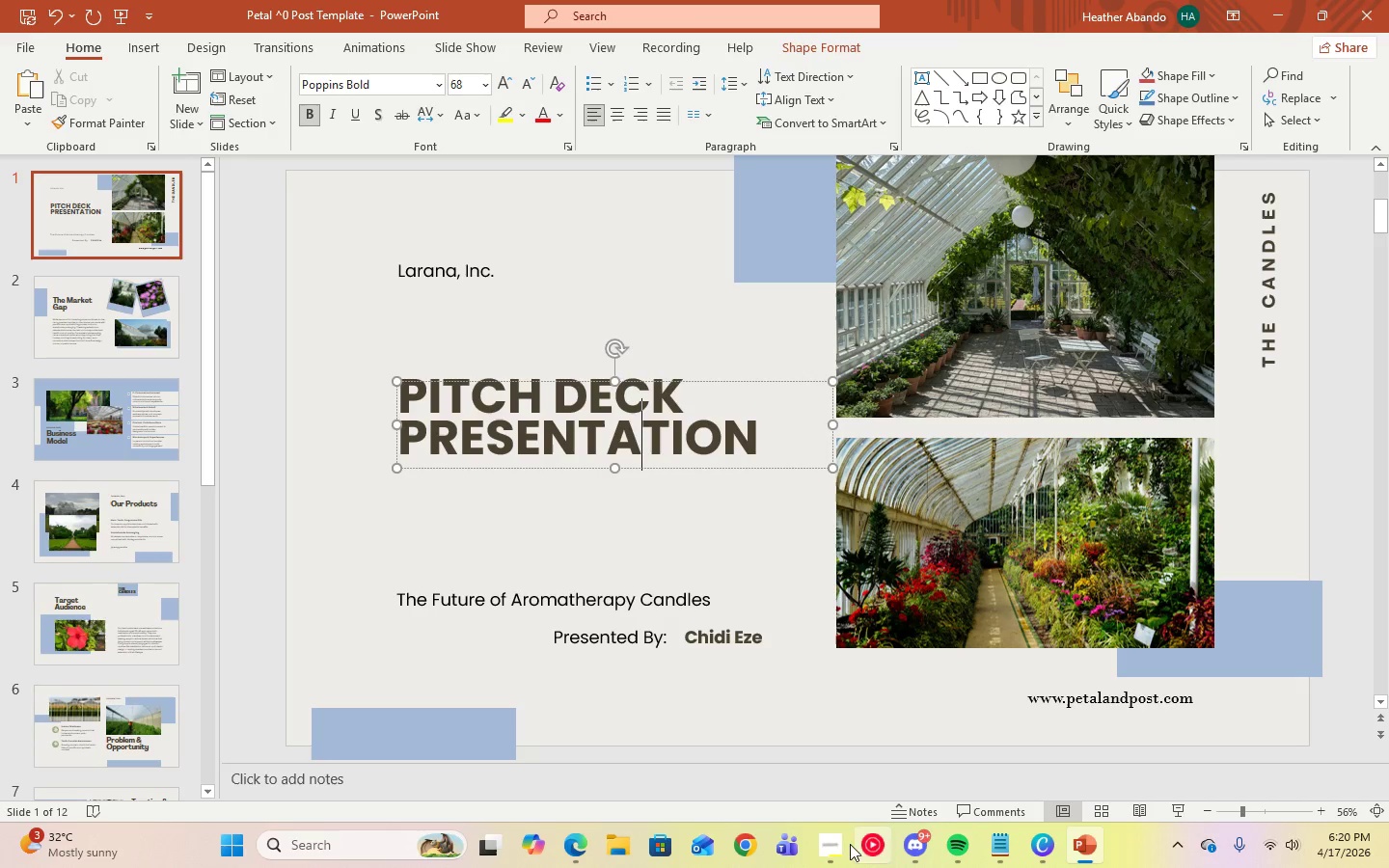 
left_click([837, 841])